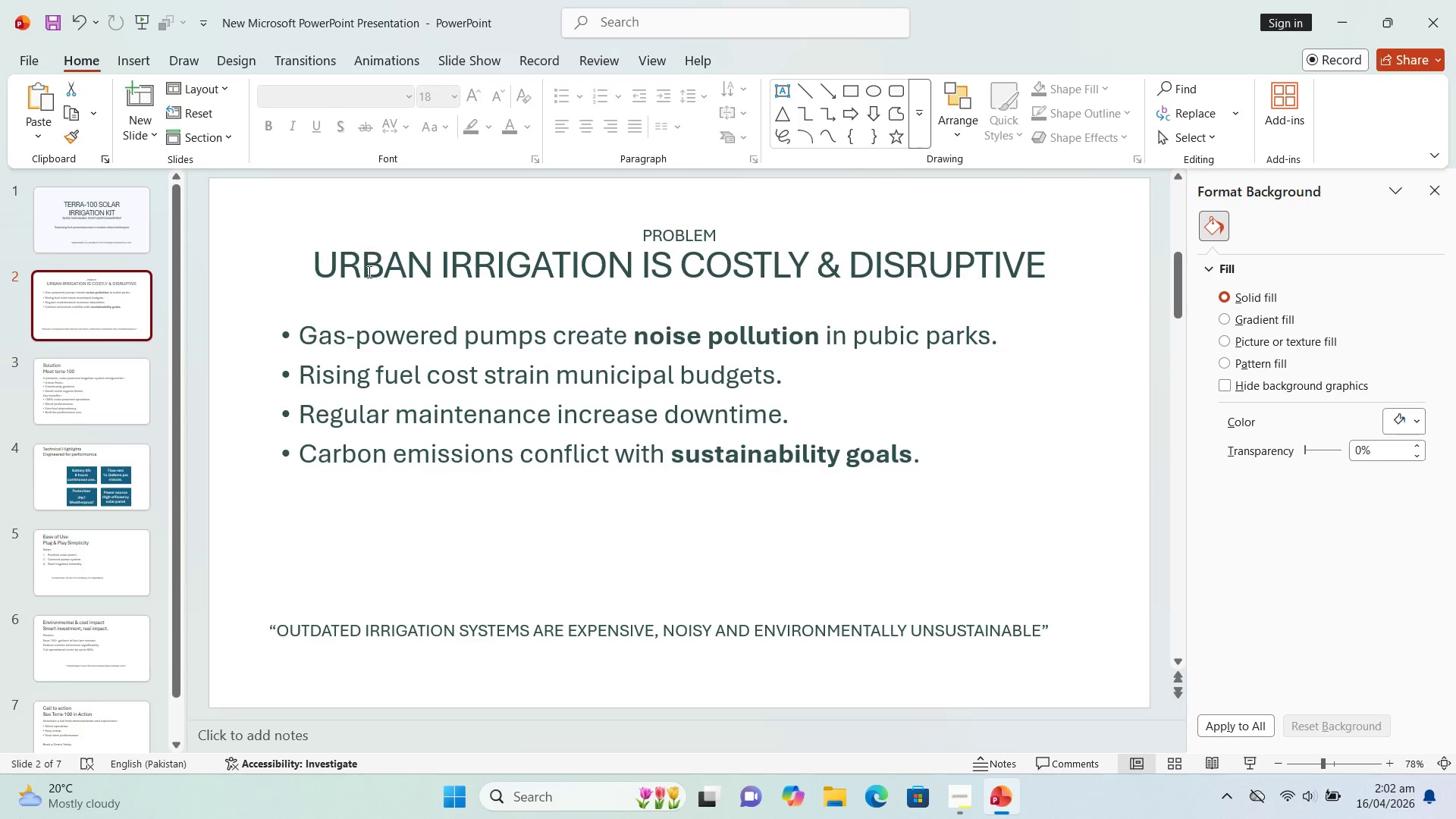 
left_click([368, 275])
 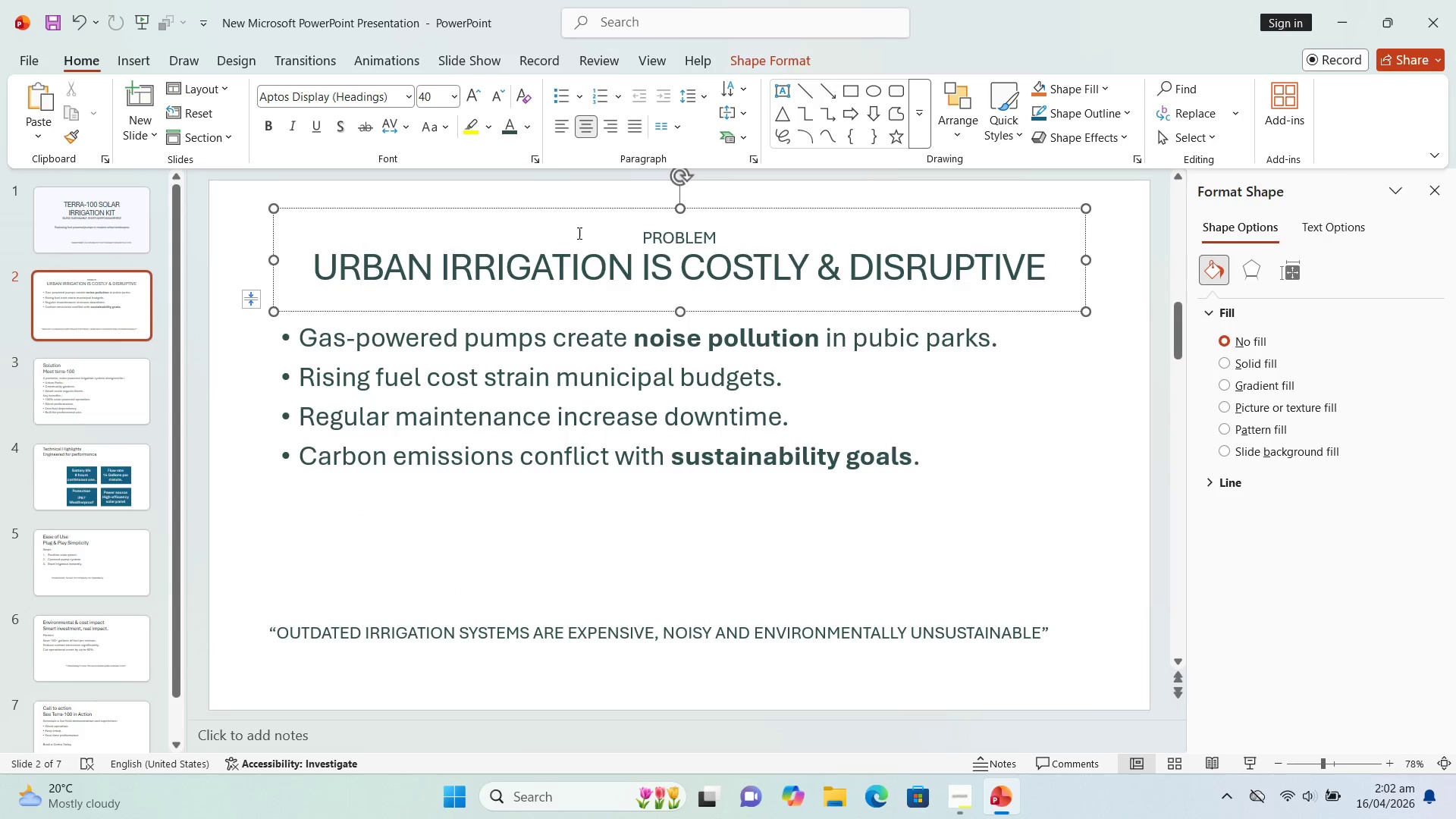 
left_click([658, 238])
 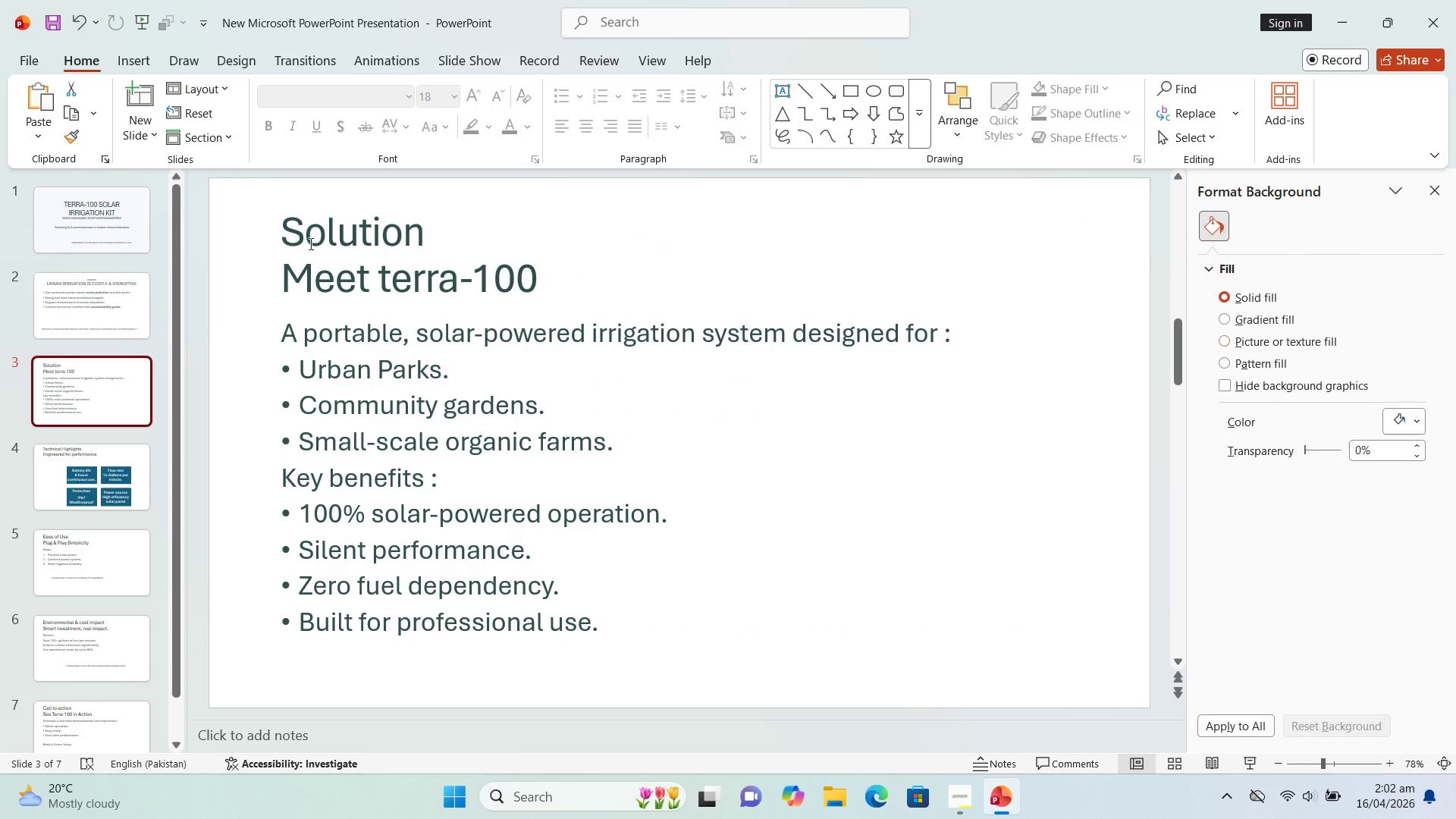 
left_click([330, 234])
 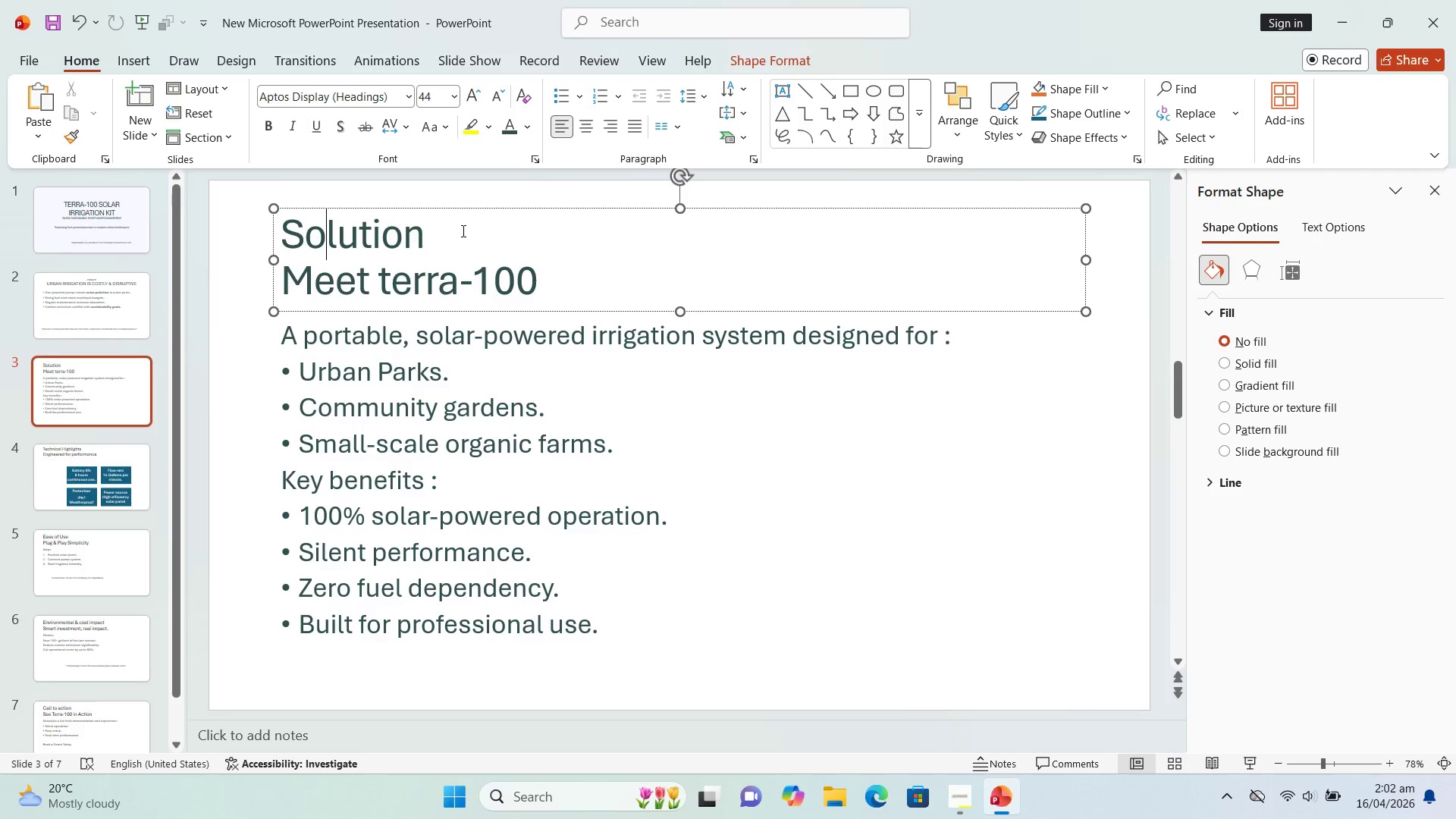 
left_click_drag(start_coordinate=[450, 239], to_coordinate=[335, 229])
 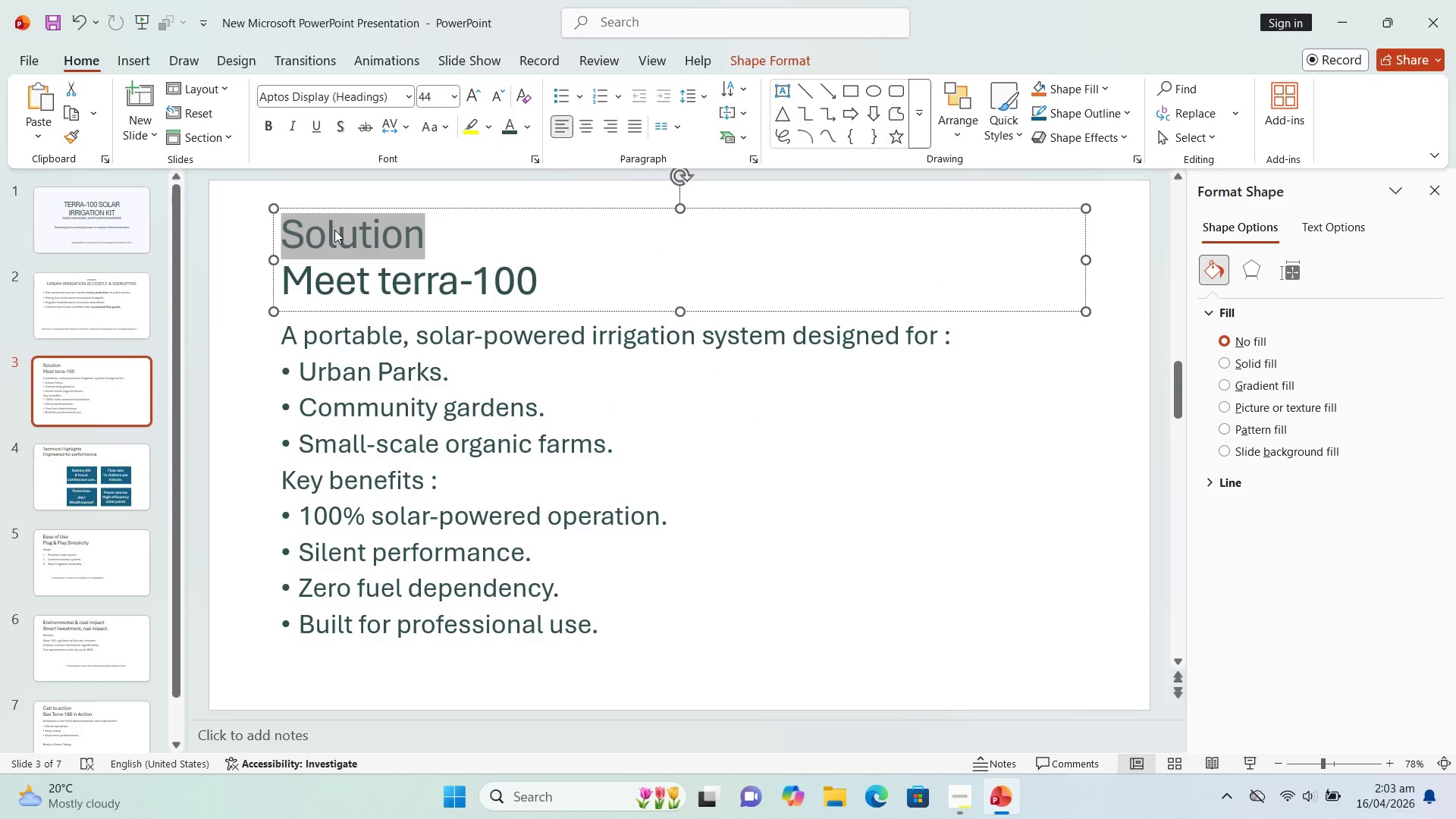 
key(Control+A)
 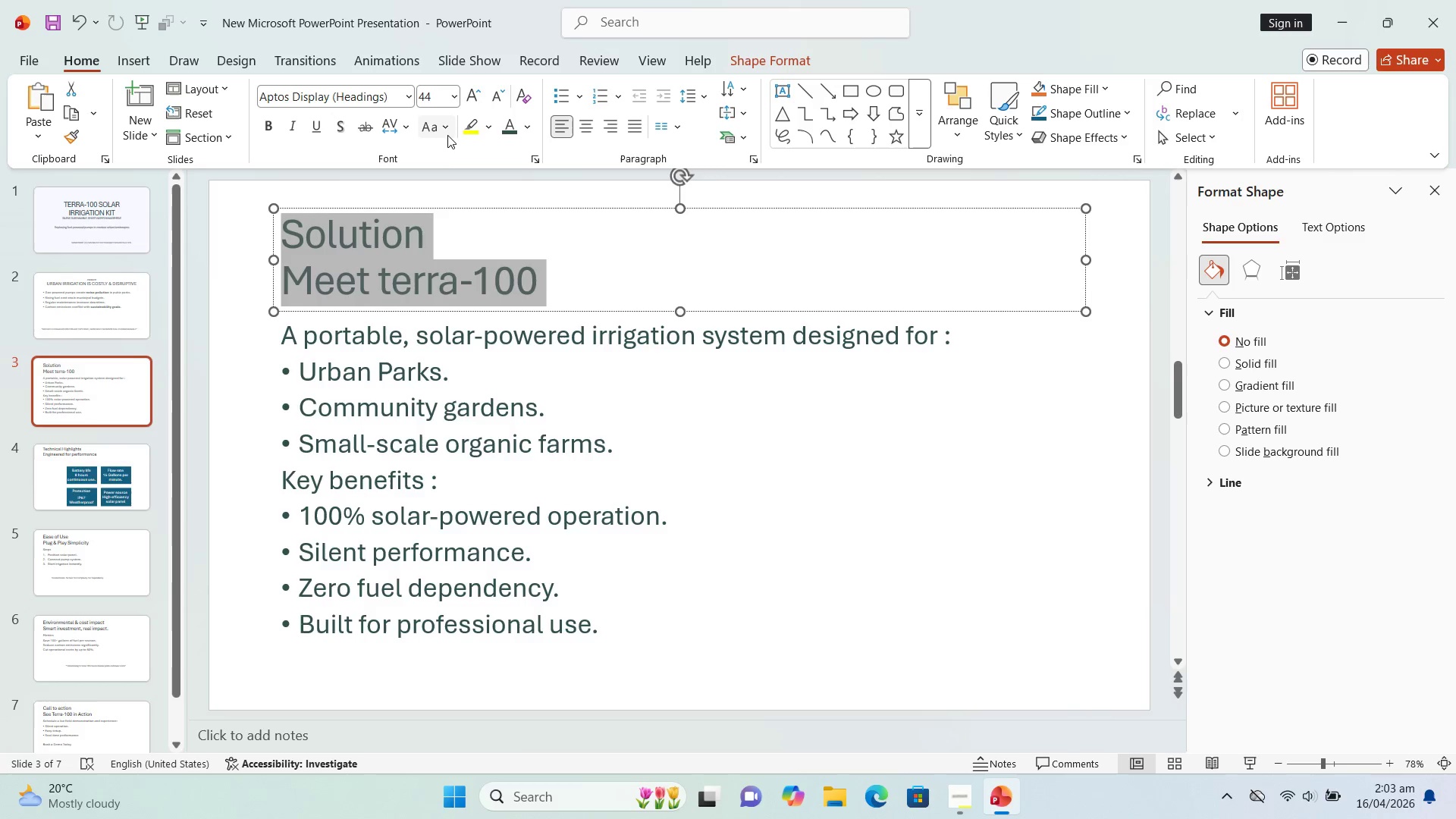 
left_click([447, 133])
 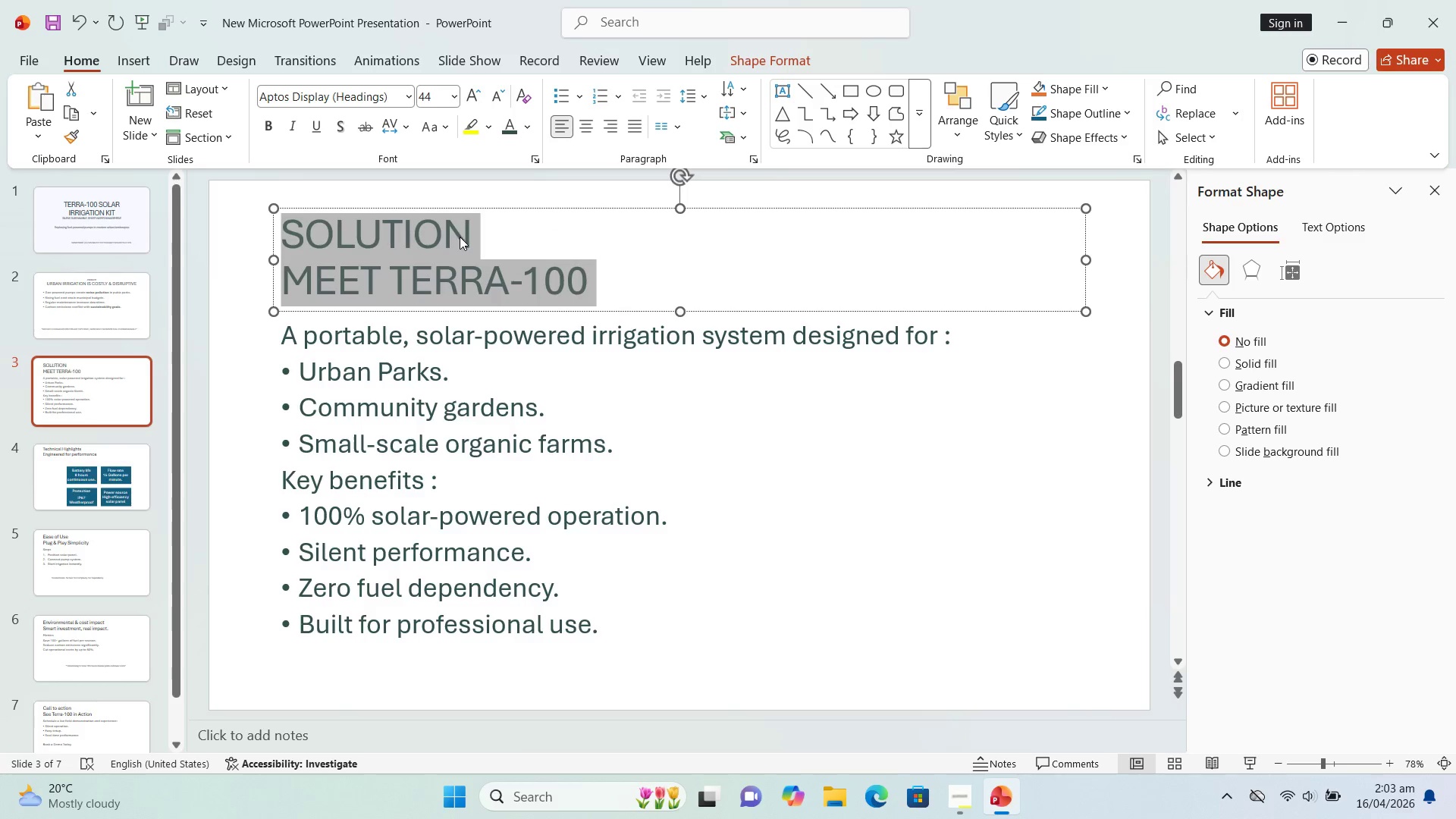 
left_click_drag(start_coordinate=[466, 237], to_coordinate=[325, 228])
 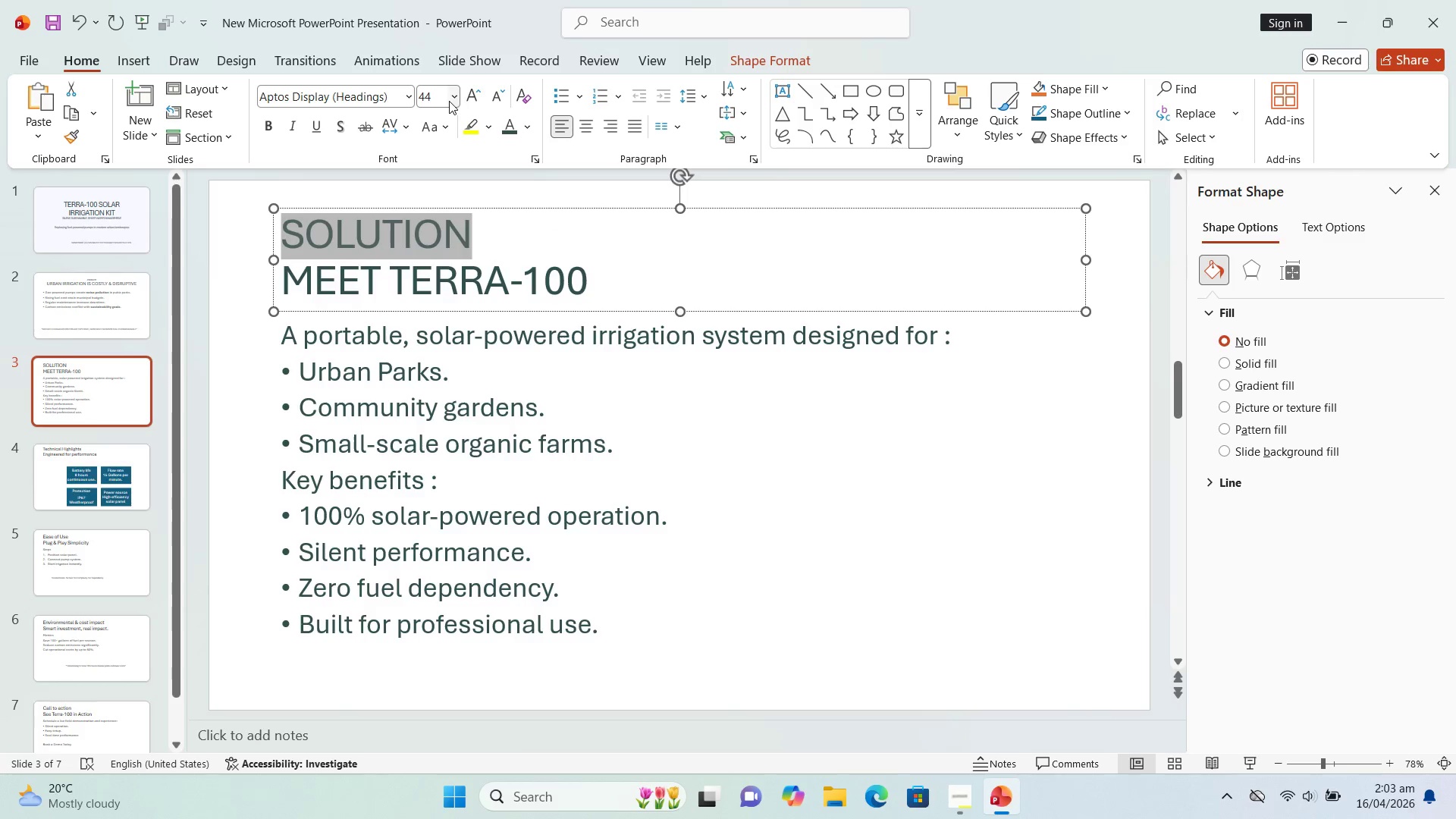 
left_click([453, 100])
 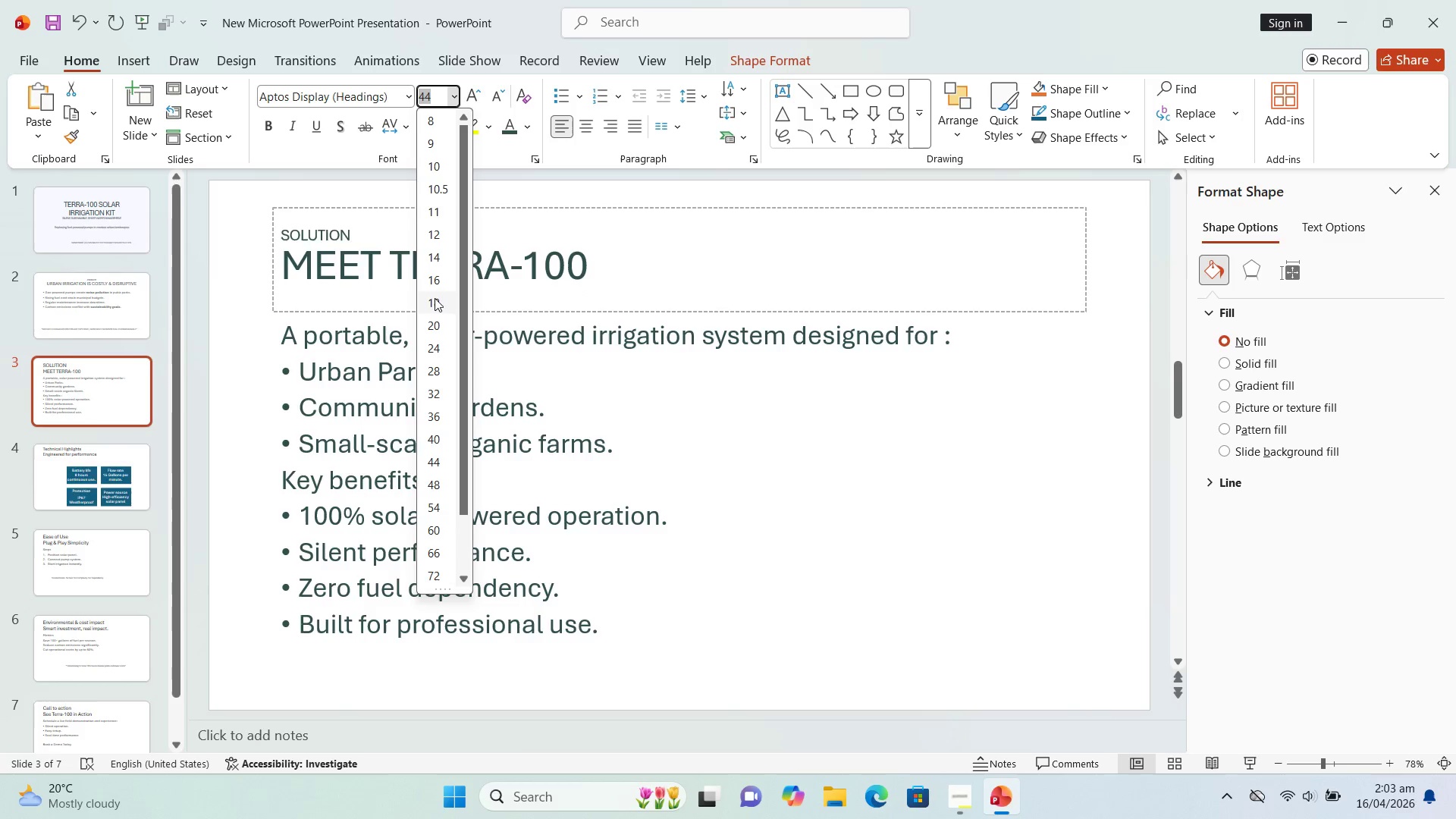 
left_click([434, 301])
 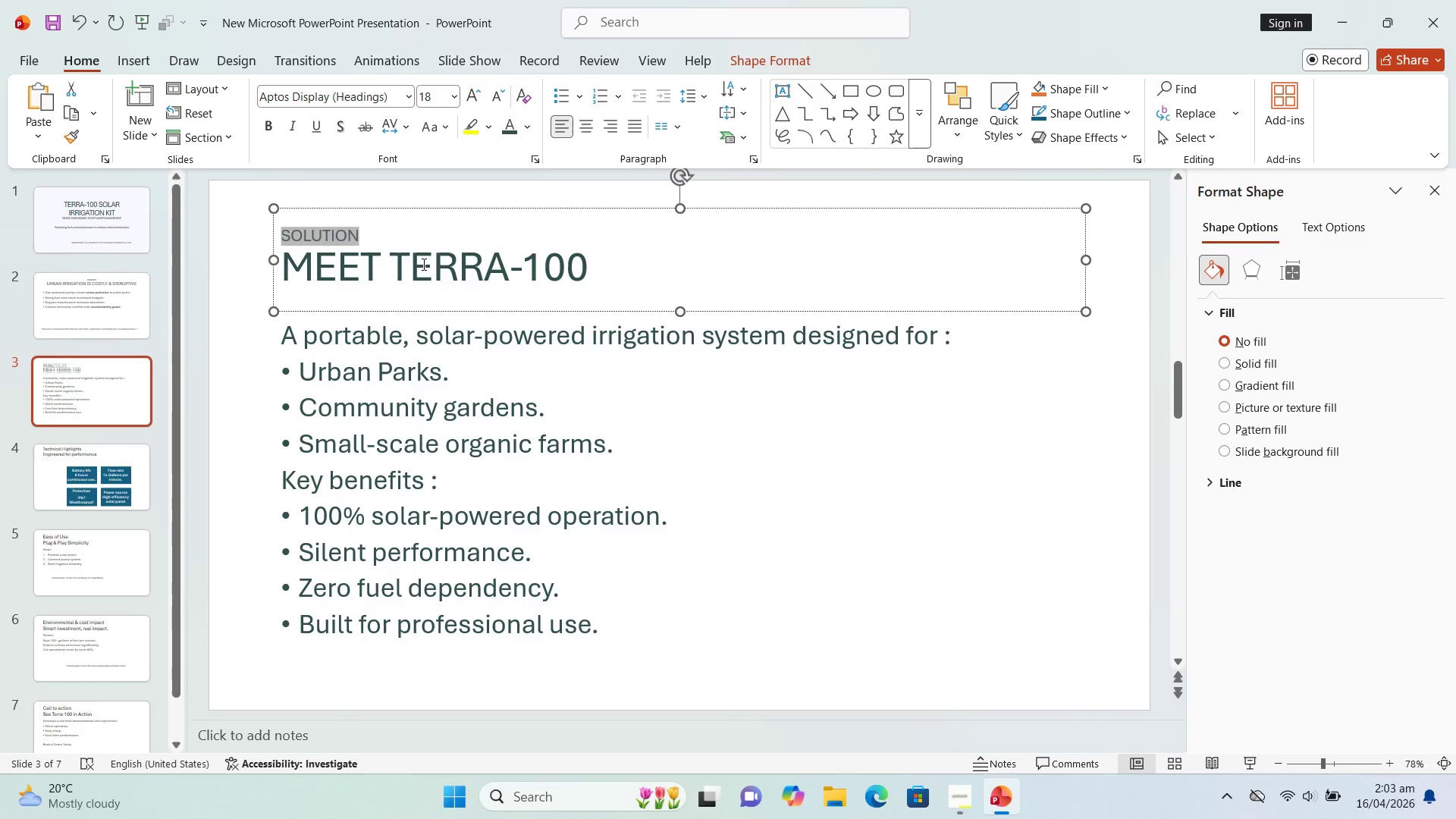 
left_click([422, 264])
 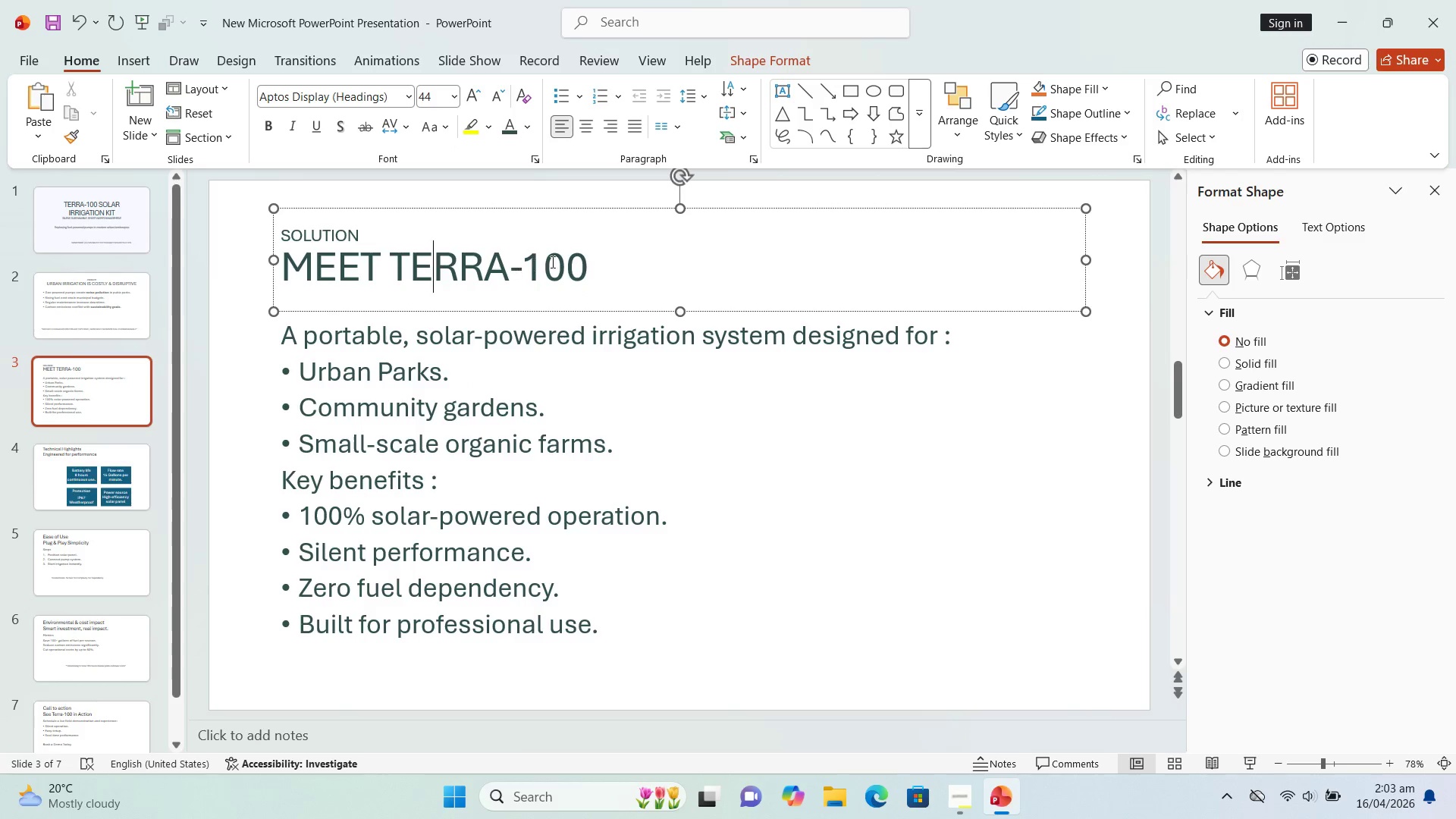 
left_click_drag(start_coordinate=[579, 268], to_coordinate=[318, 274])
 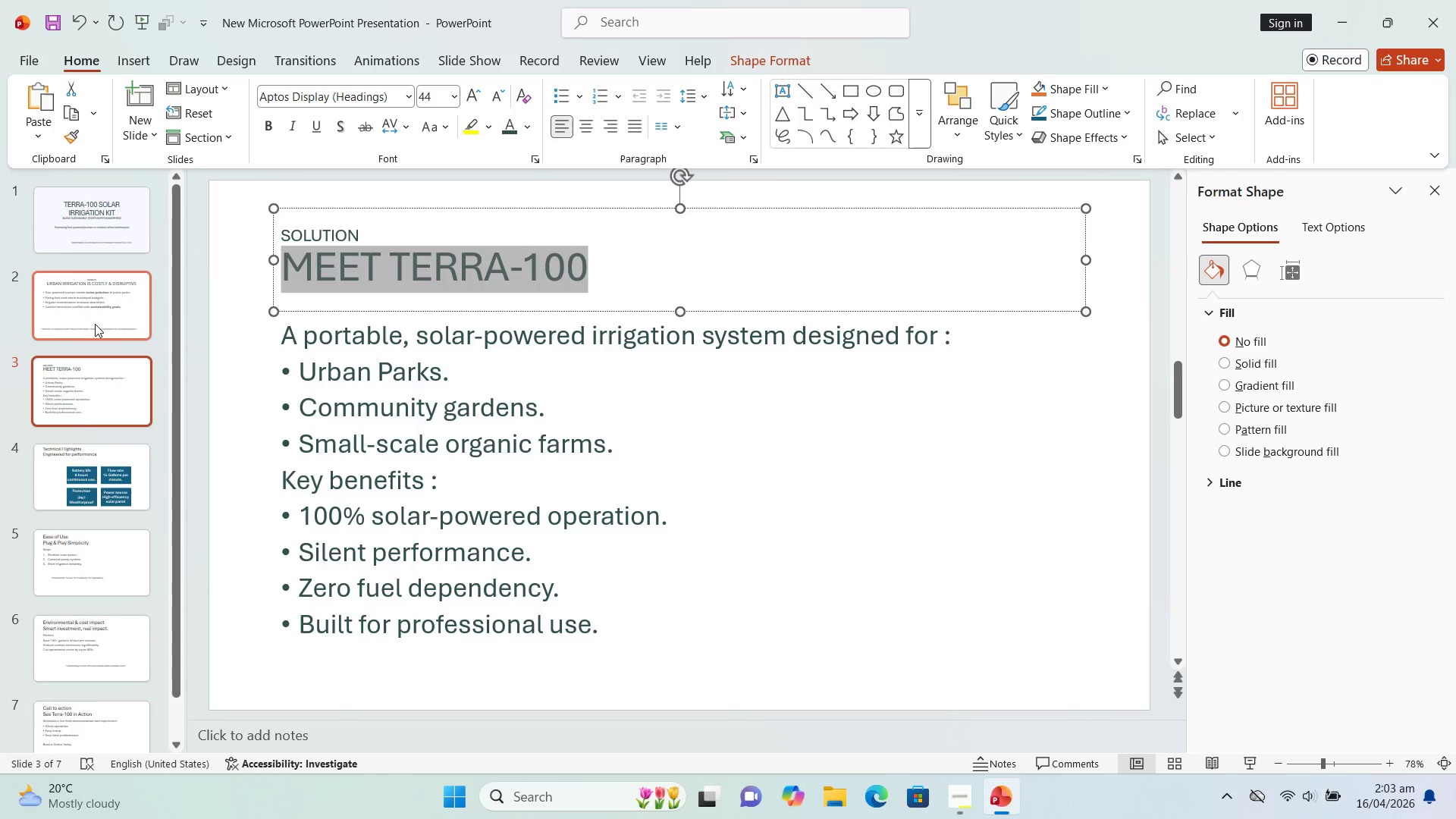 
left_click([96, 314])
 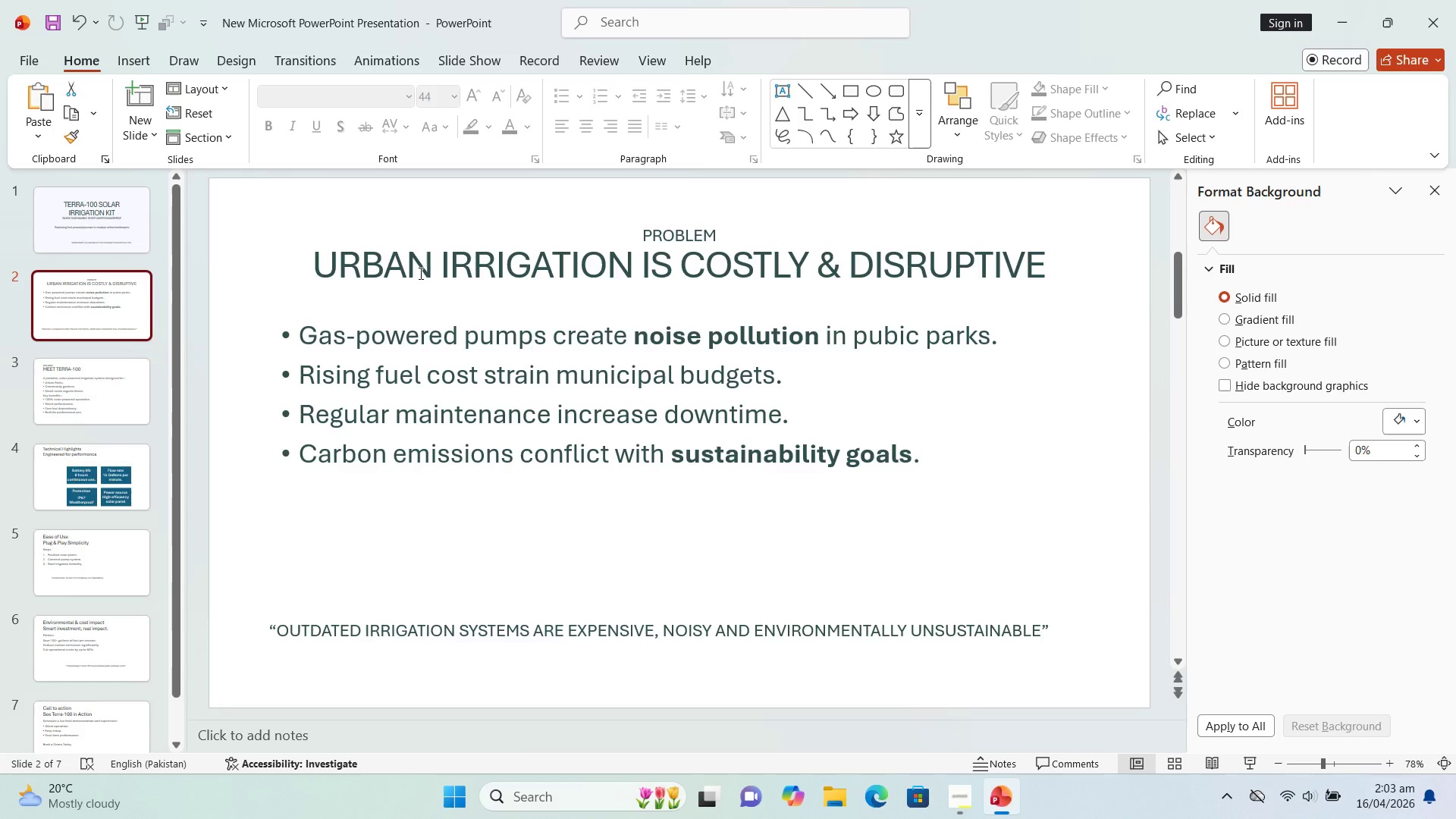 
left_click([419, 269])
 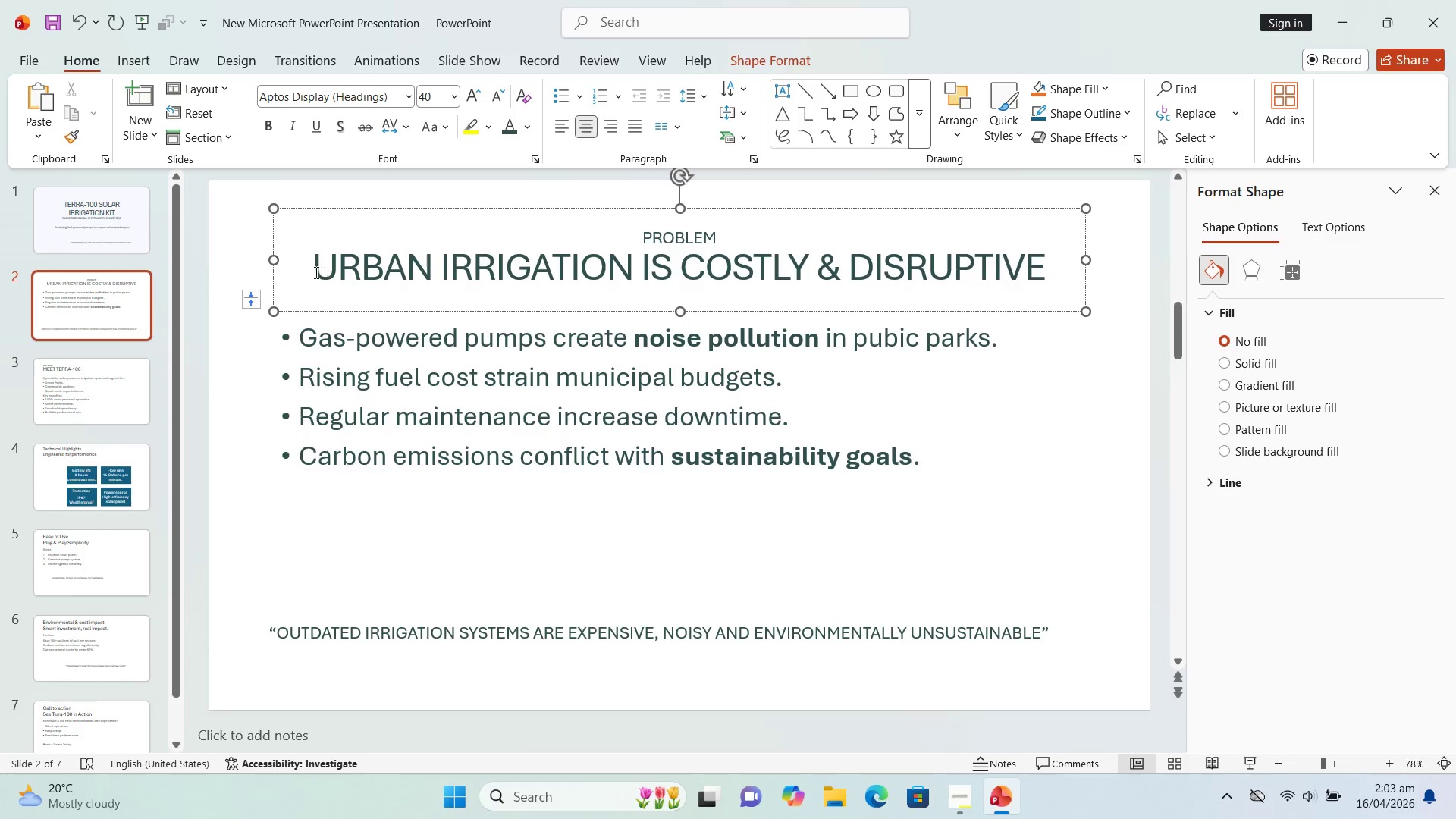 
left_click_drag(start_coordinate=[313, 272], to_coordinate=[940, 259])
 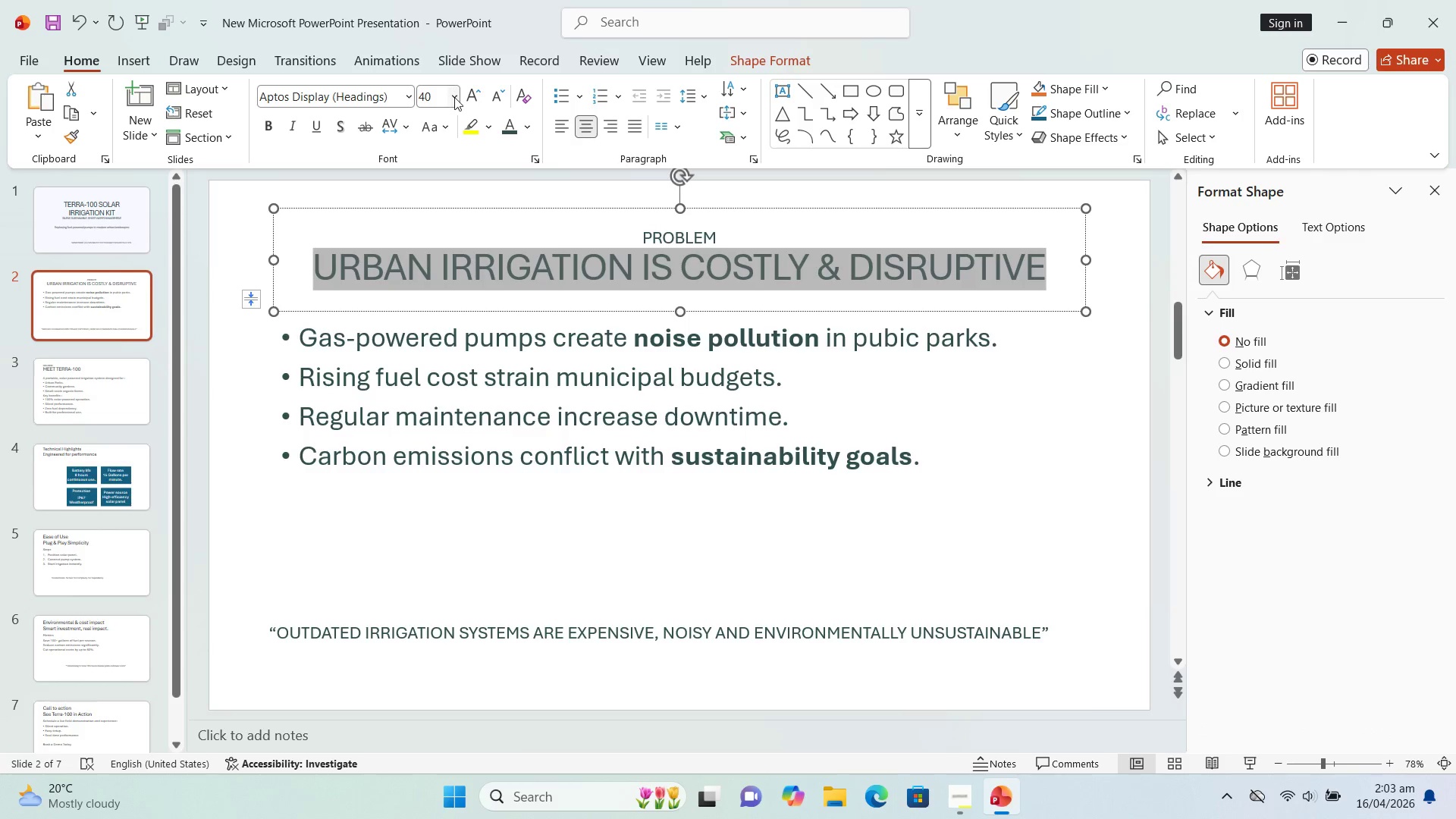 
left_click([454, 98])
 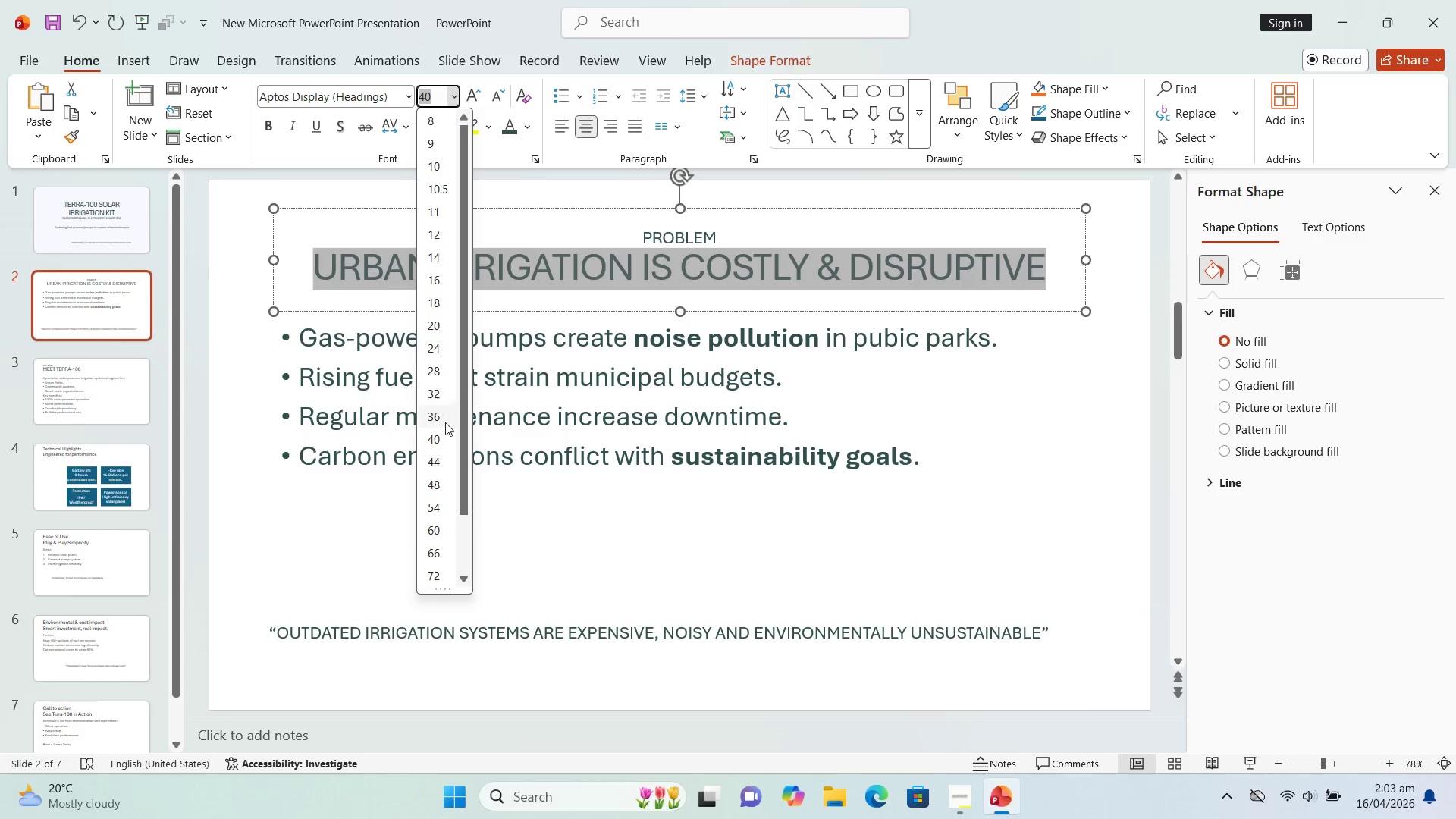 
left_click([441, 460])
 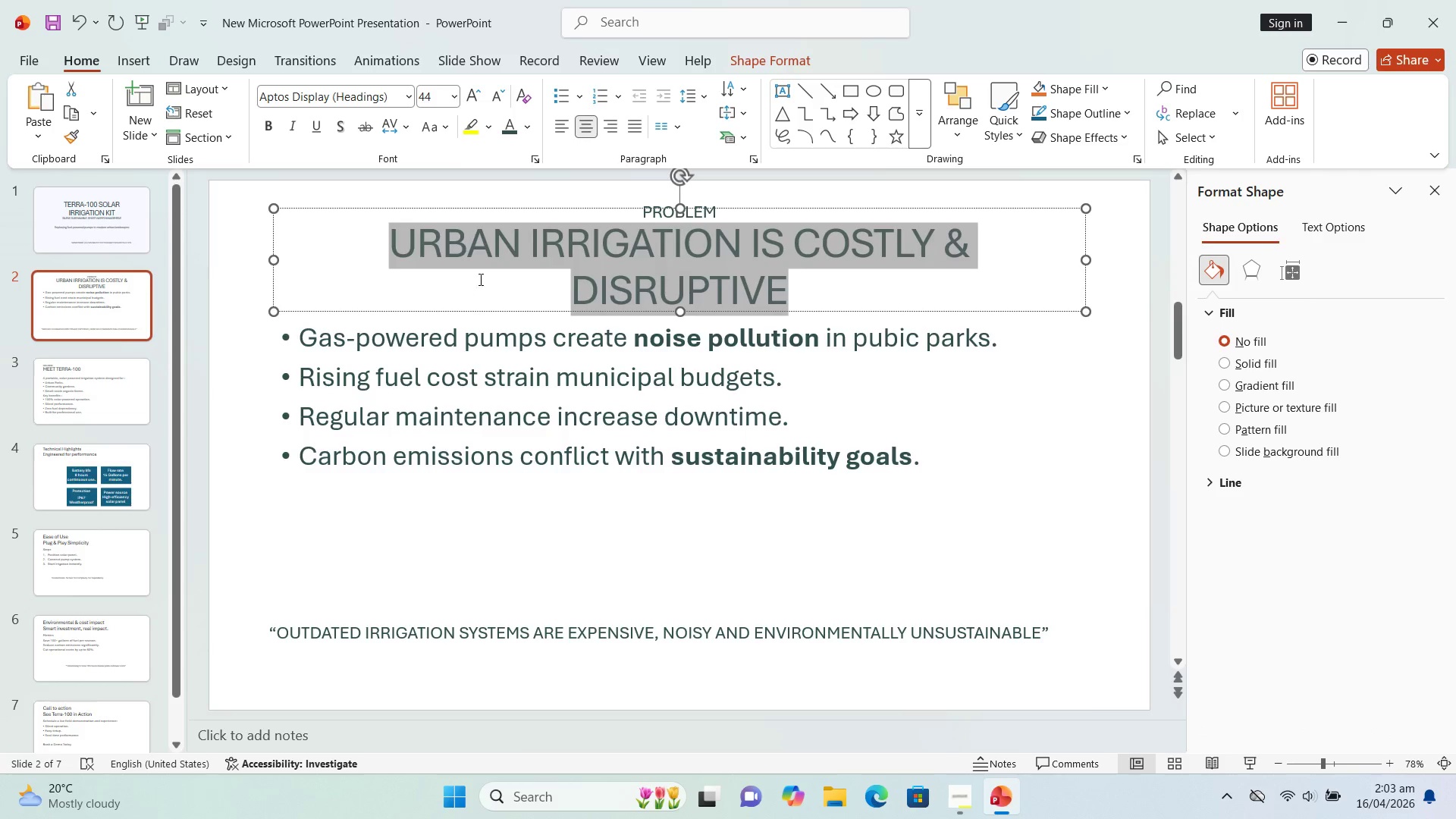 
left_click([462, 315])
 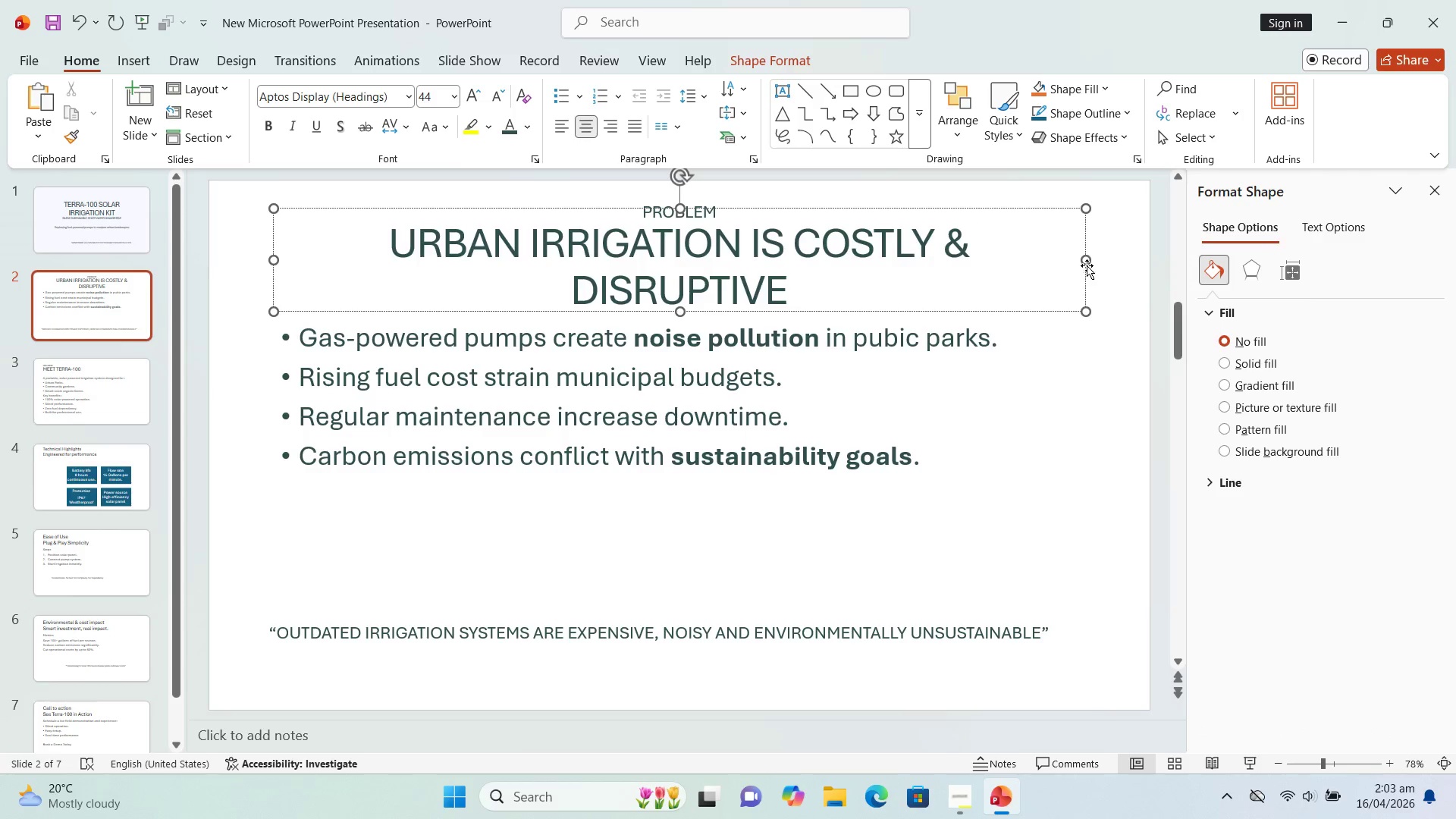 
left_click_drag(start_coordinate=[1084, 263], to_coordinate=[1122, 262])
 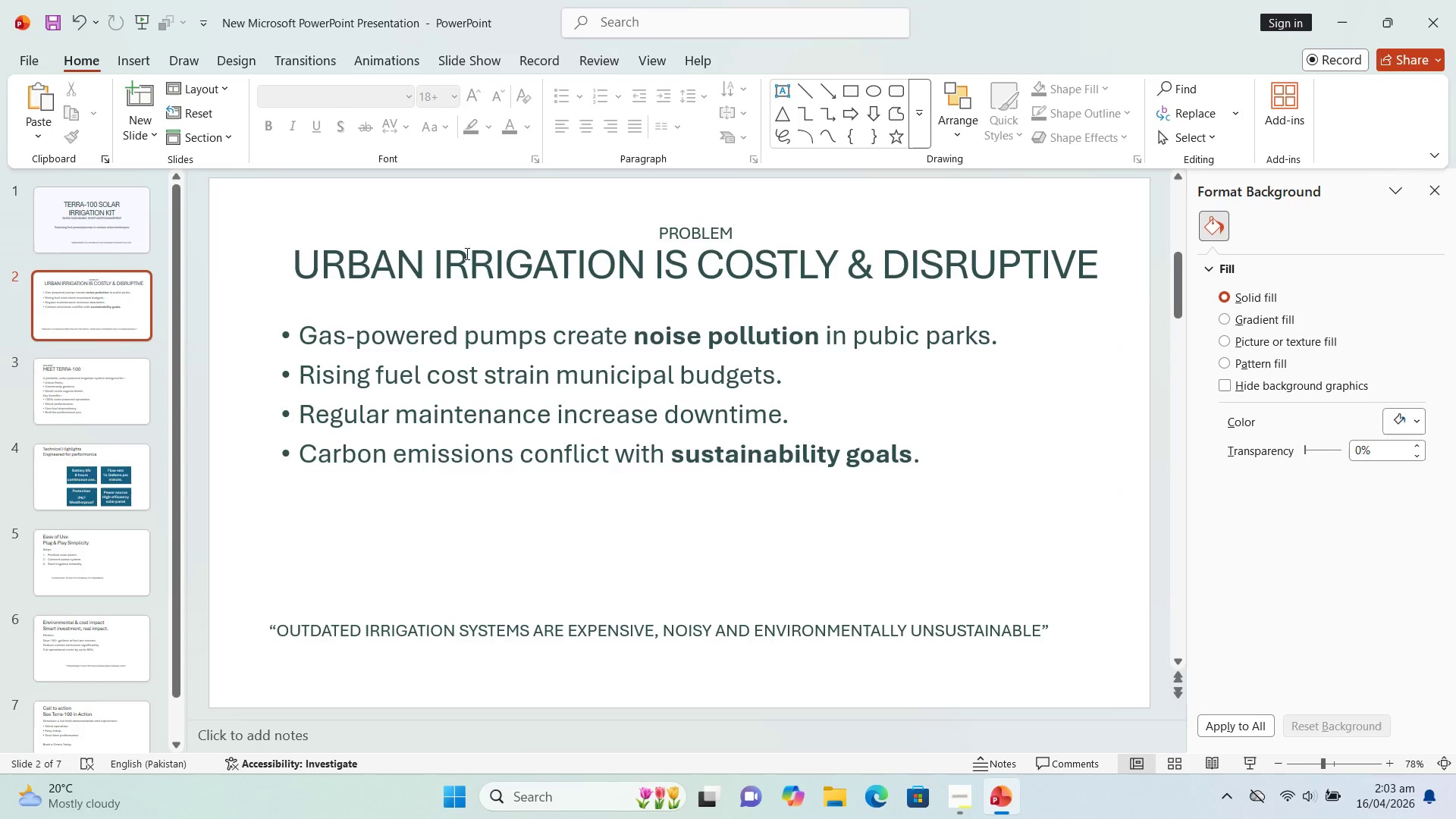 
left_click([480, 279])
 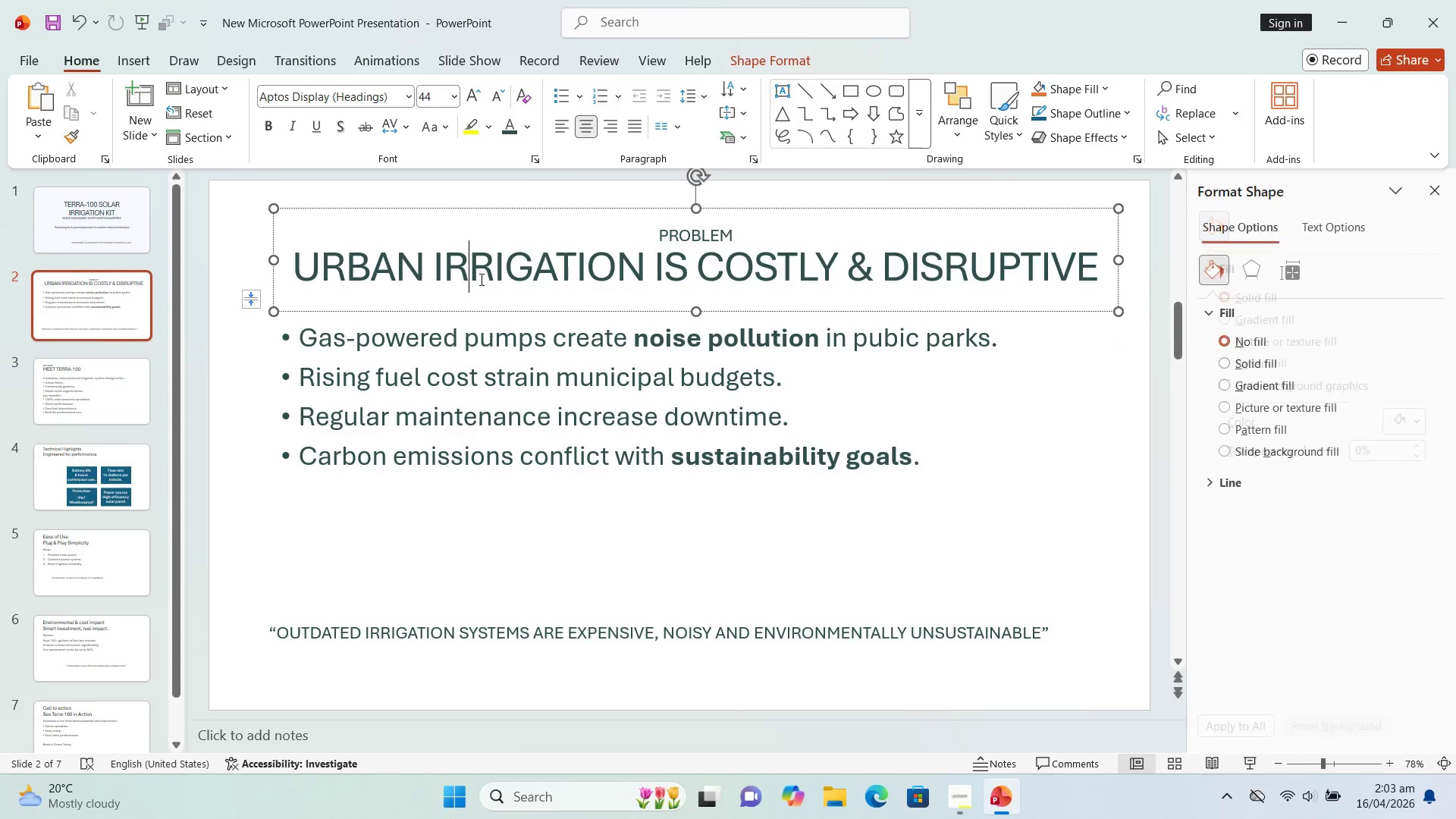 
key(Control+A)
 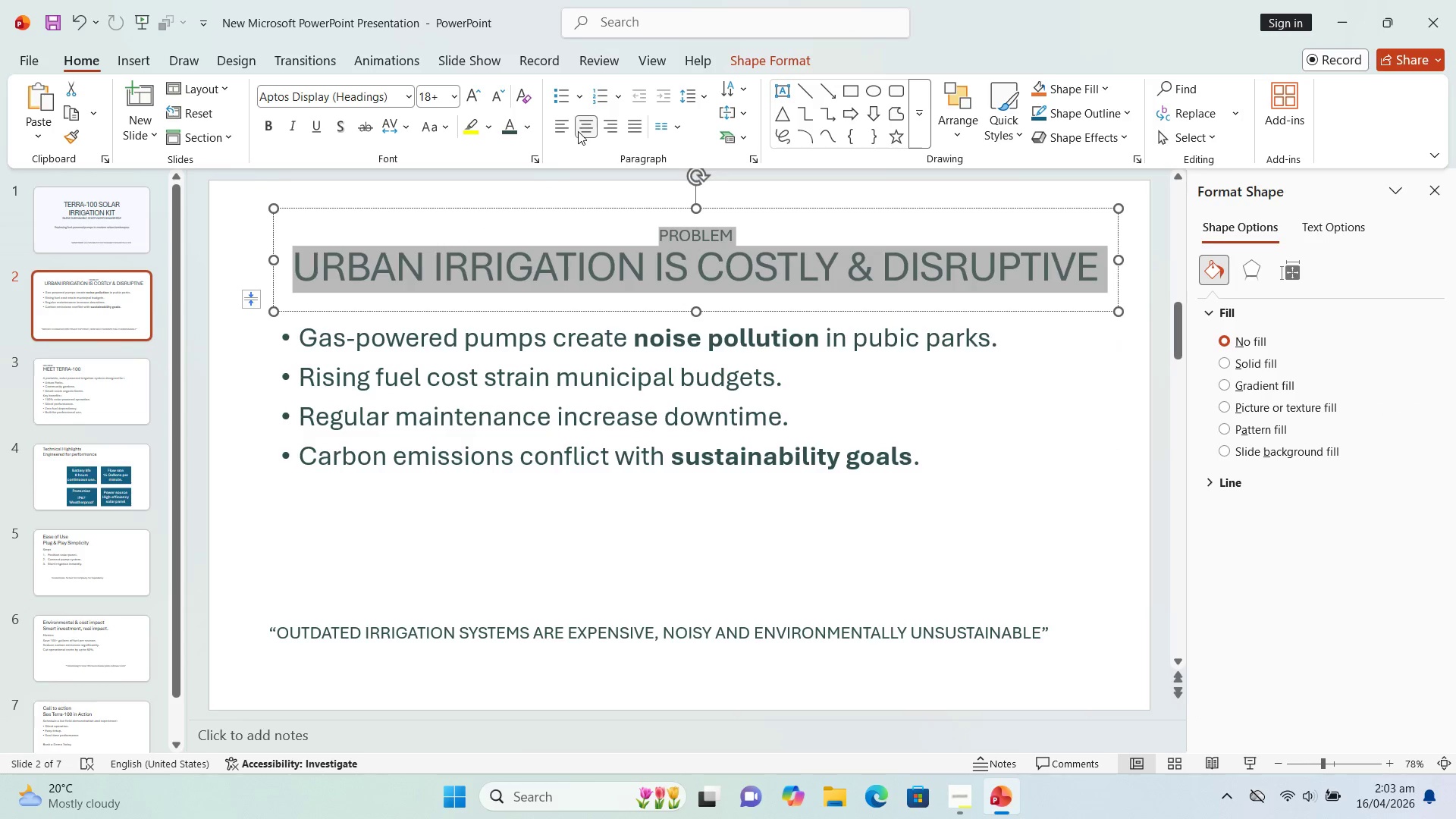 
left_click([579, 130])
 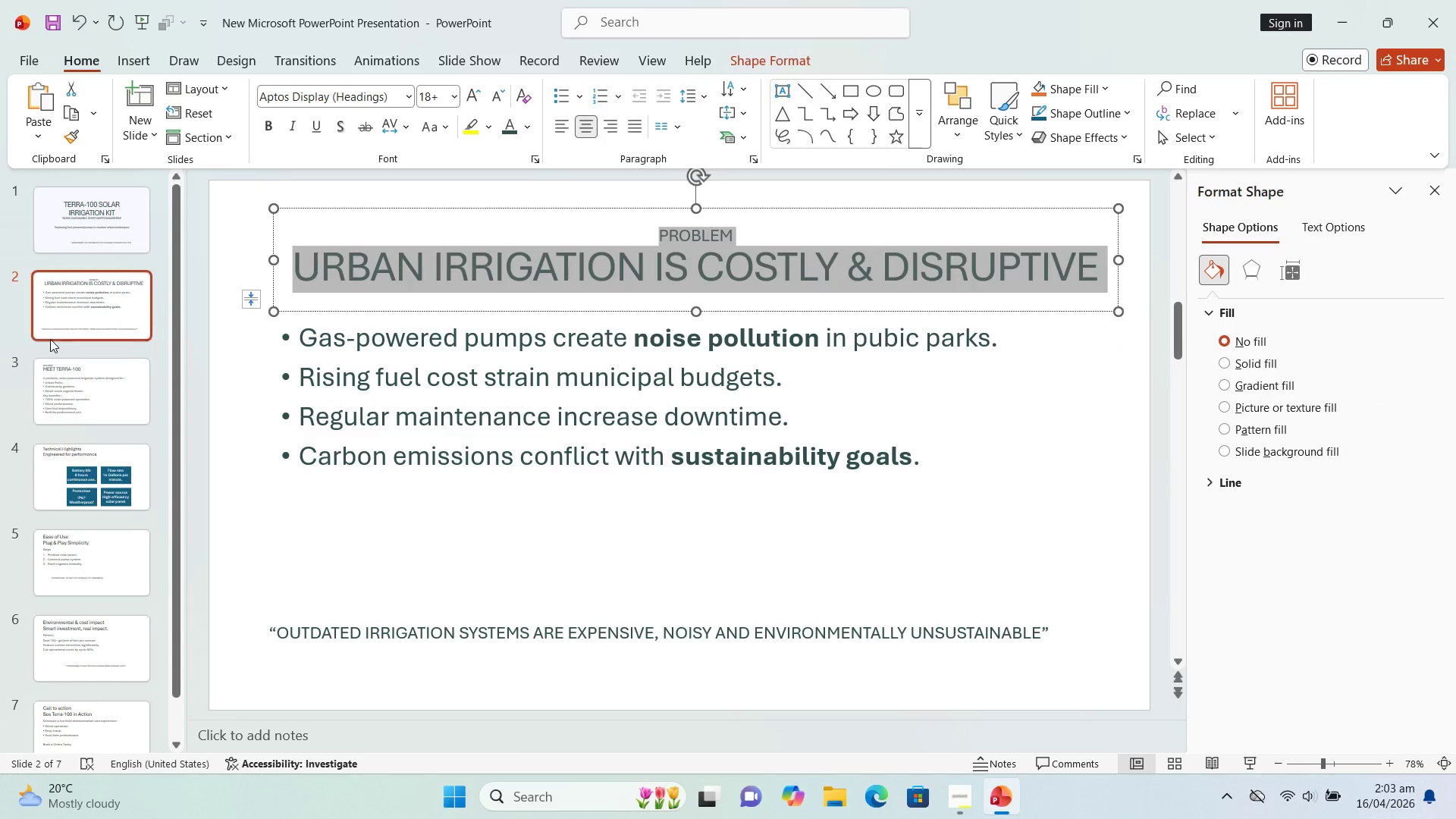 
left_click([68, 312])
 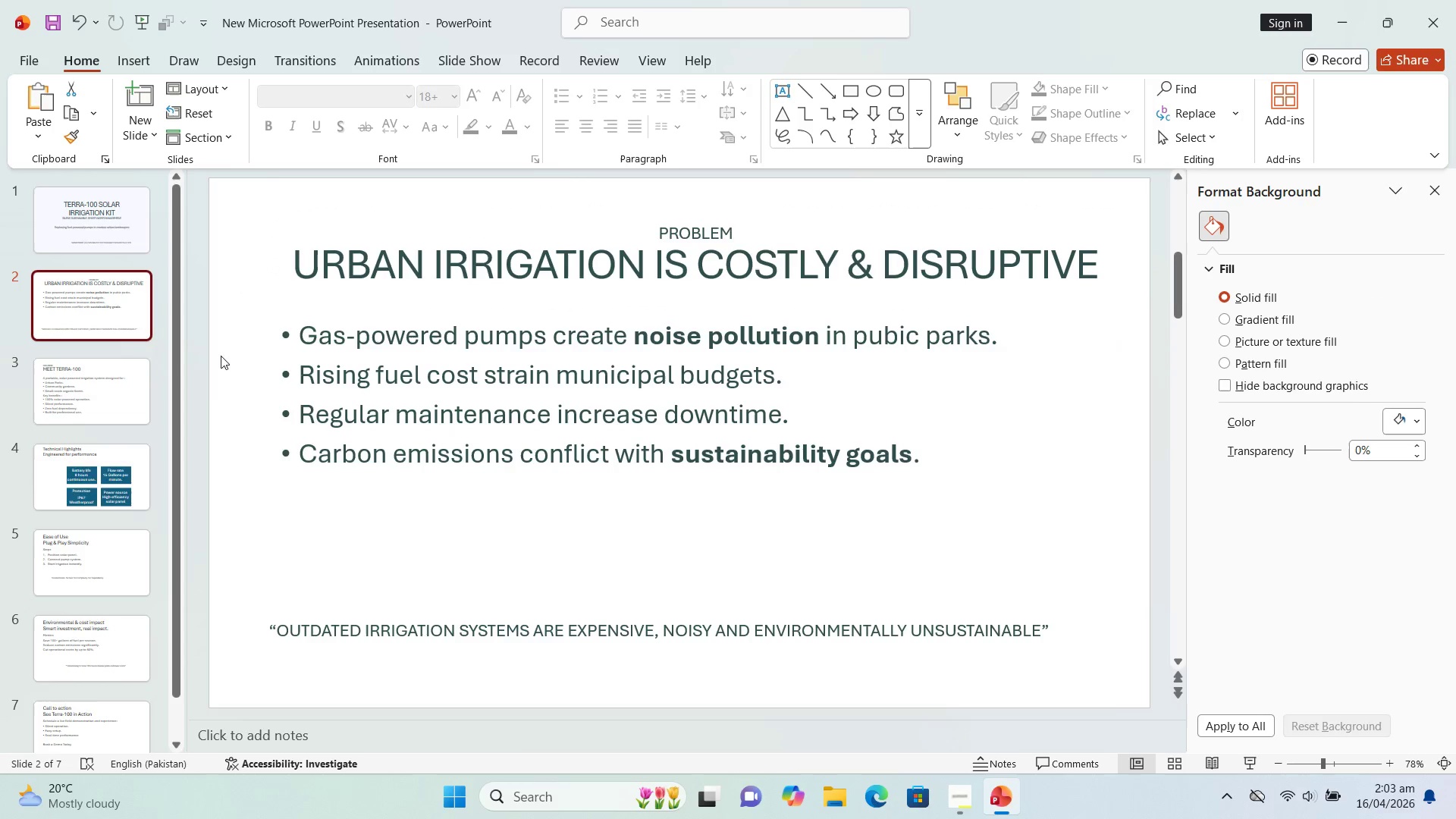 
left_click([117, 395])
 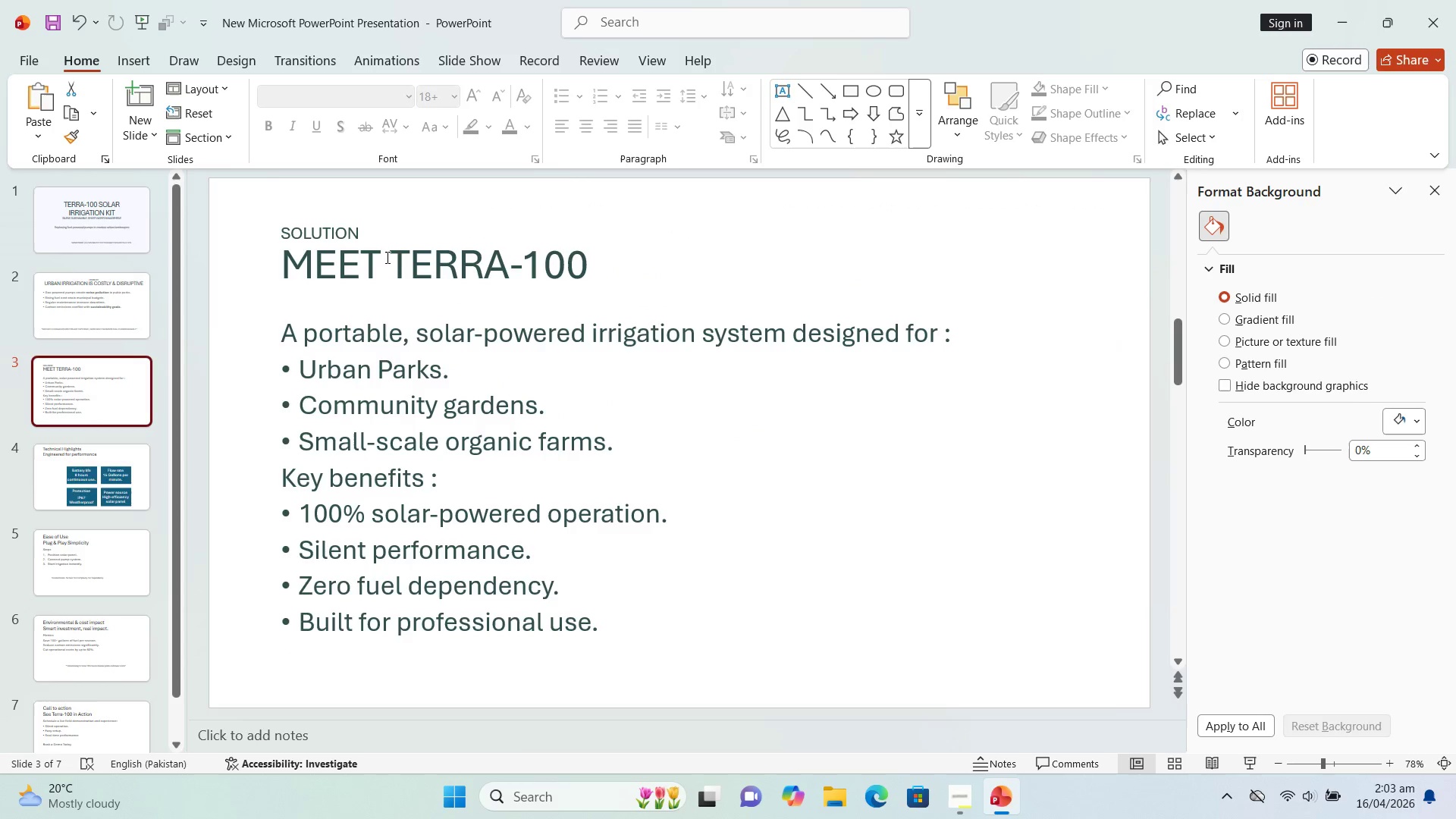 
left_click([388, 260])
 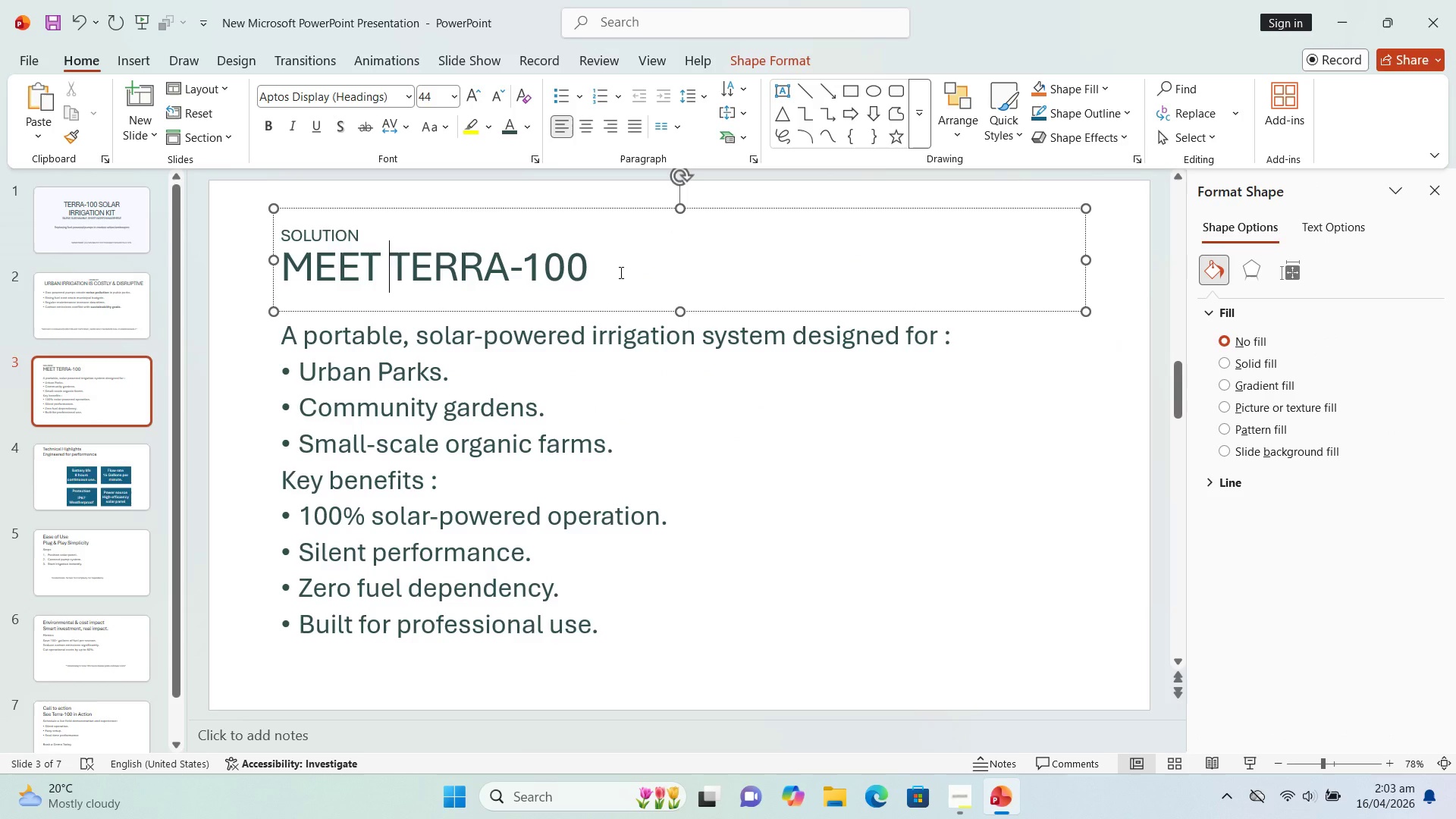 
left_click_drag(start_coordinate=[620, 272], to_coordinate=[243, 240])
 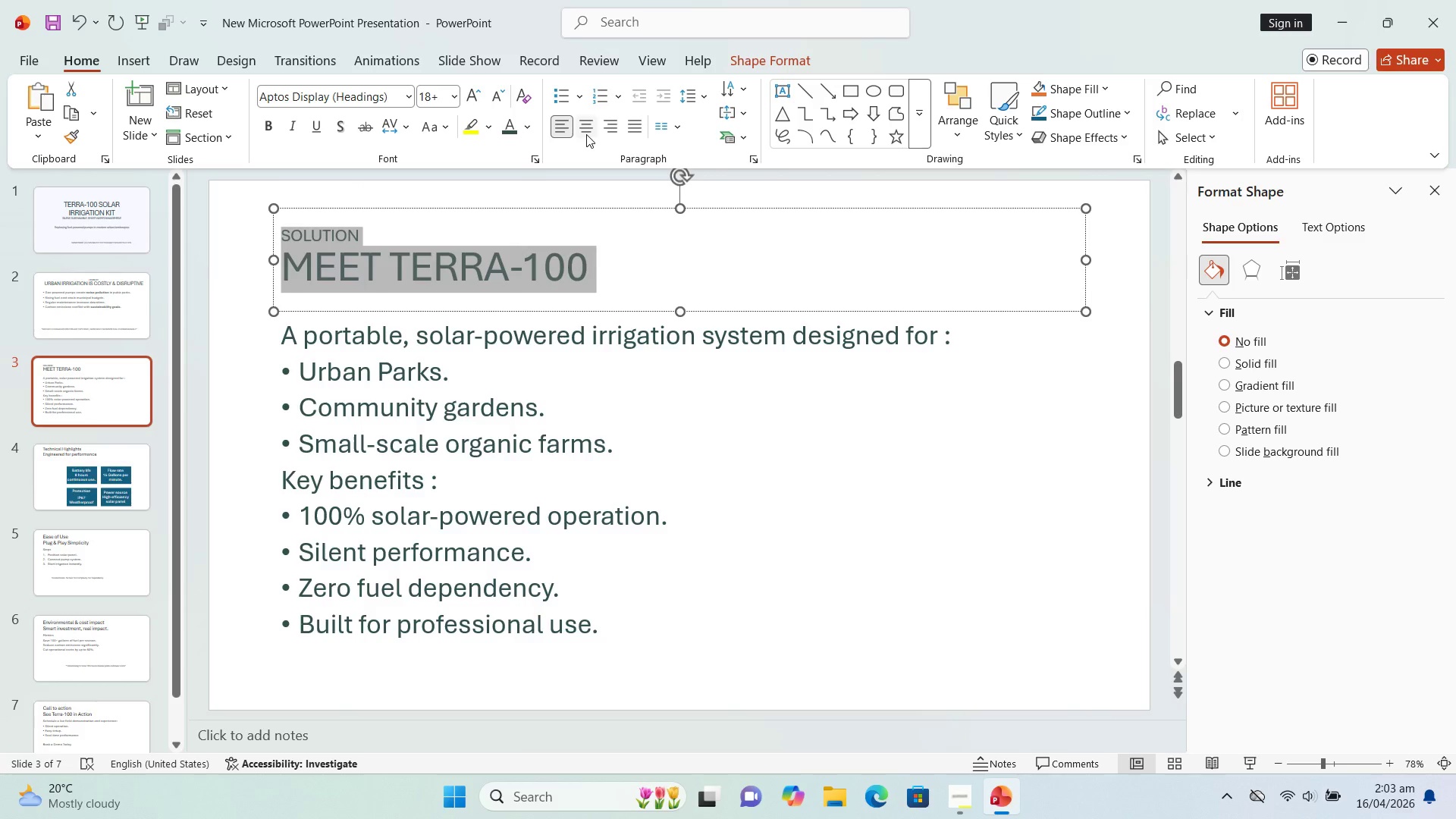 
left_click([585, 129])
 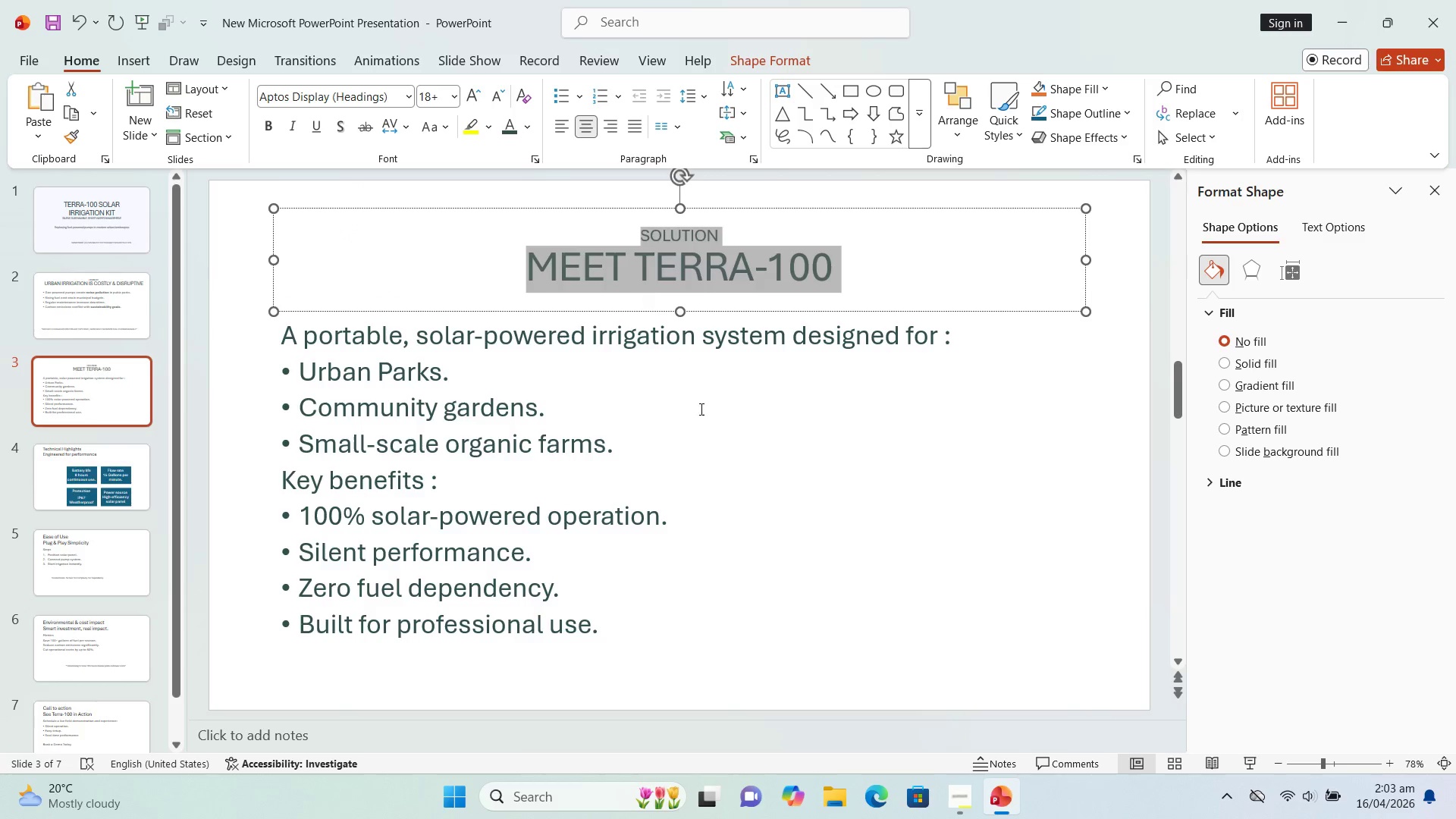 
left_click([717, 437])
 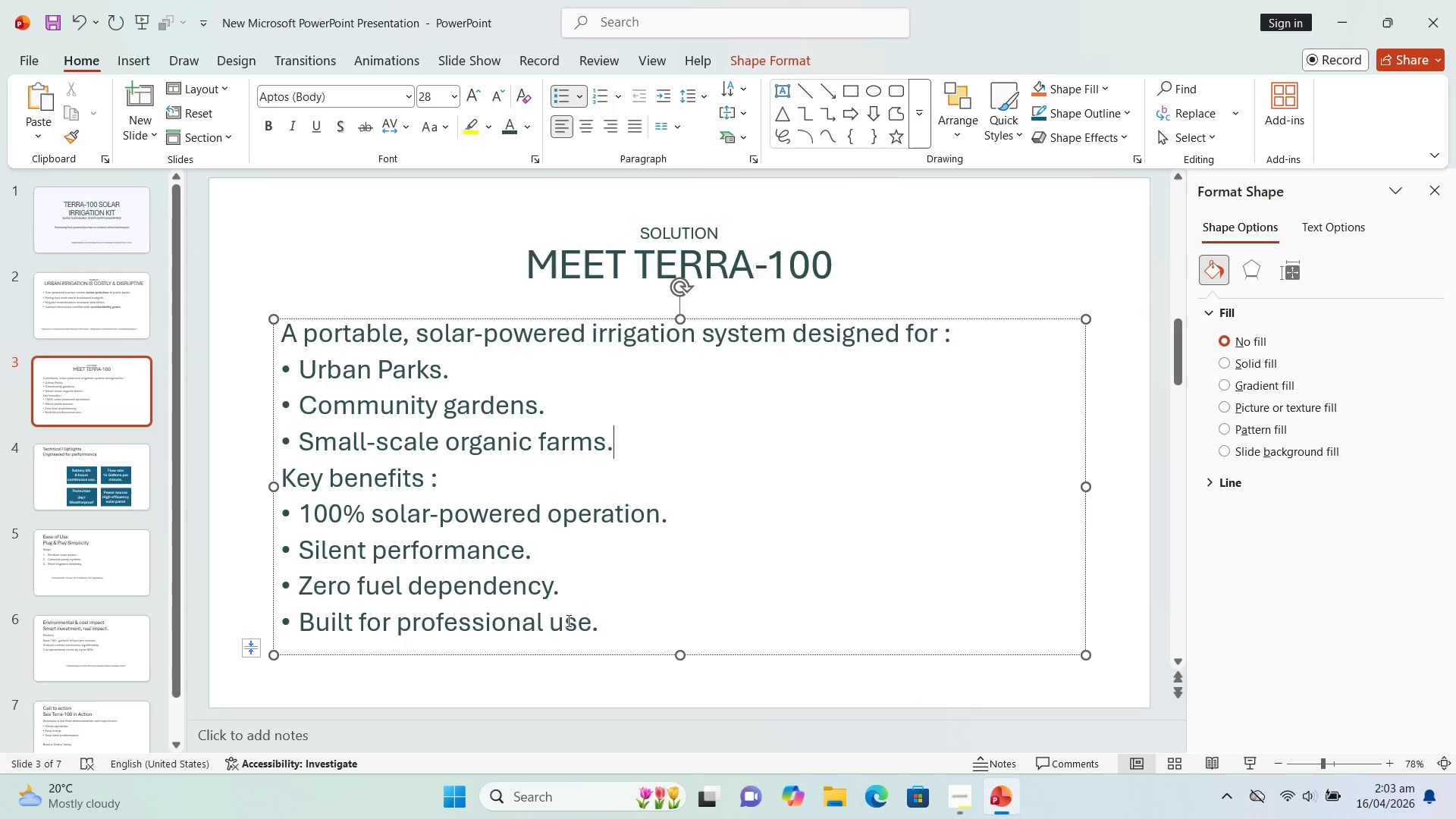 
wait(18.0)
 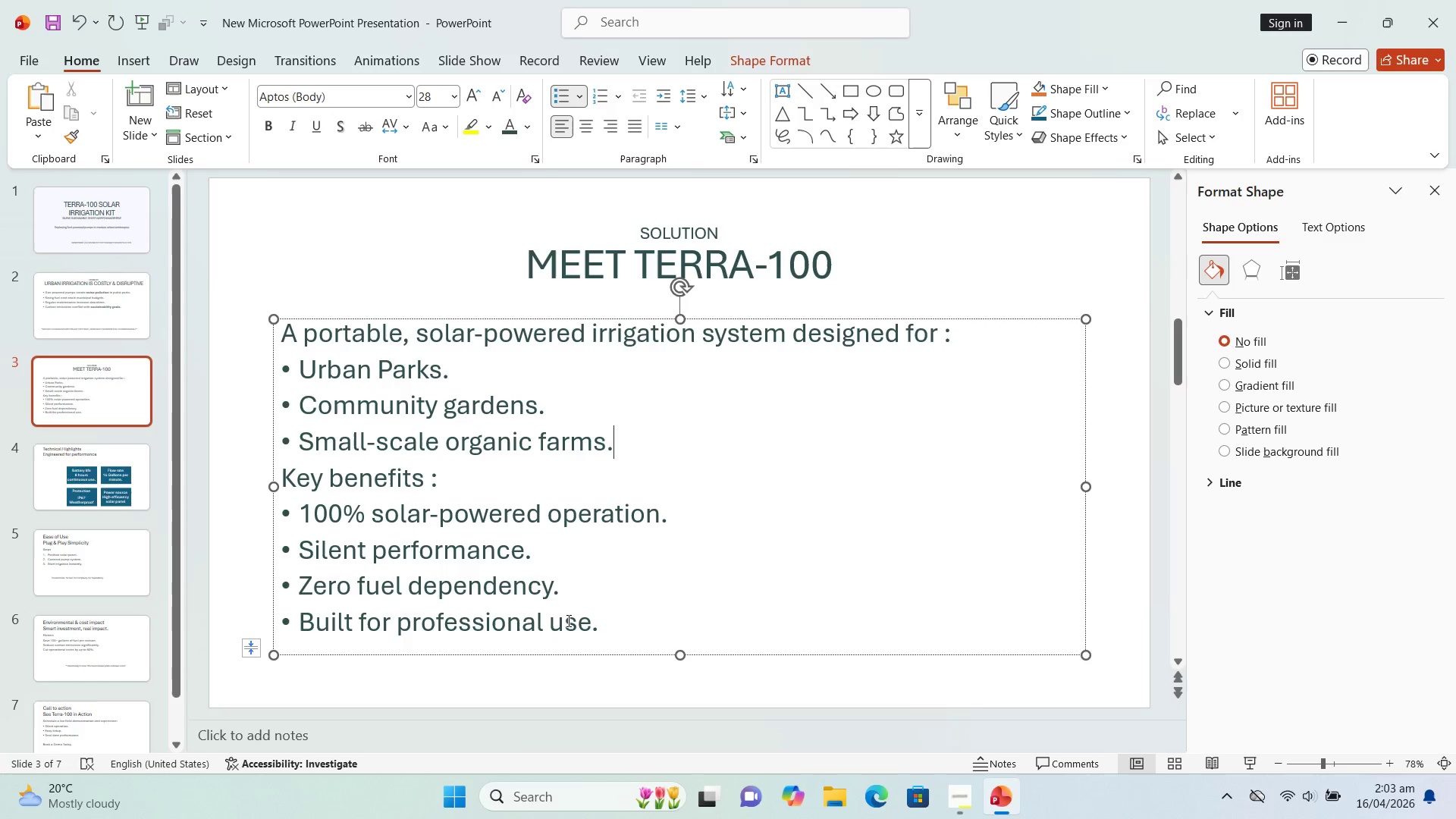 
mouse_move([97, 445])
 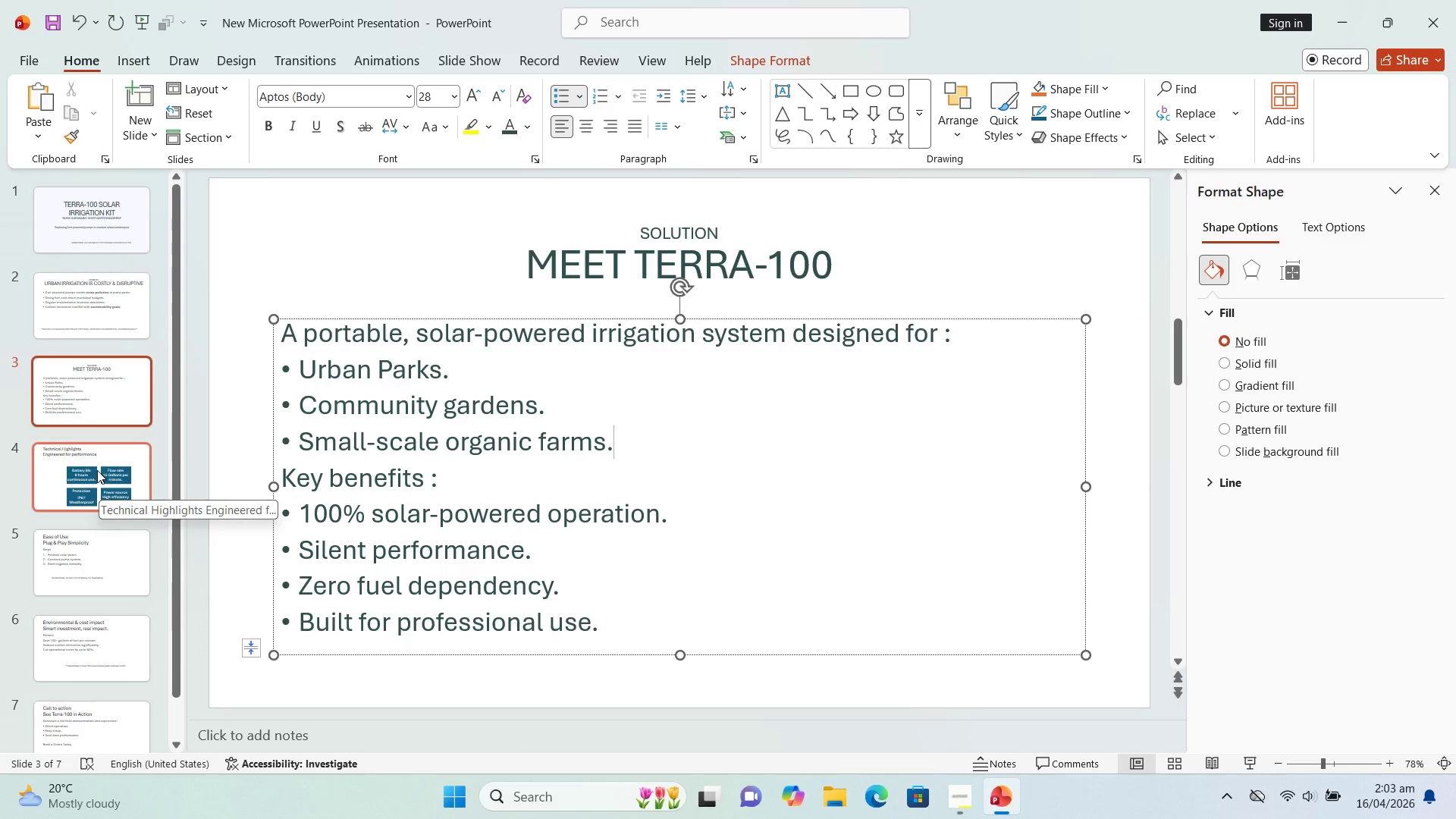 
left_click([97, 470])
 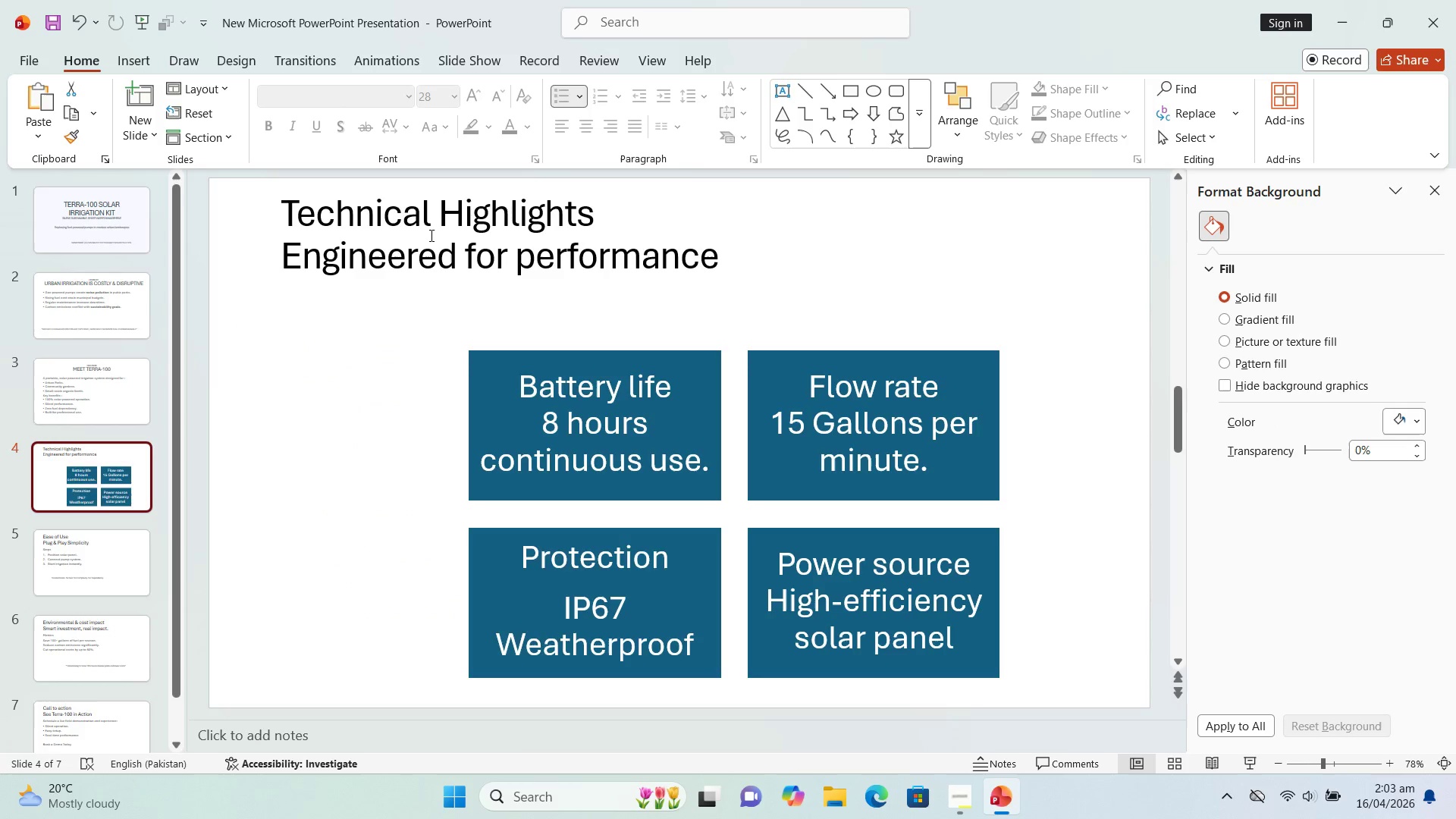 
left_click([574, 209])
 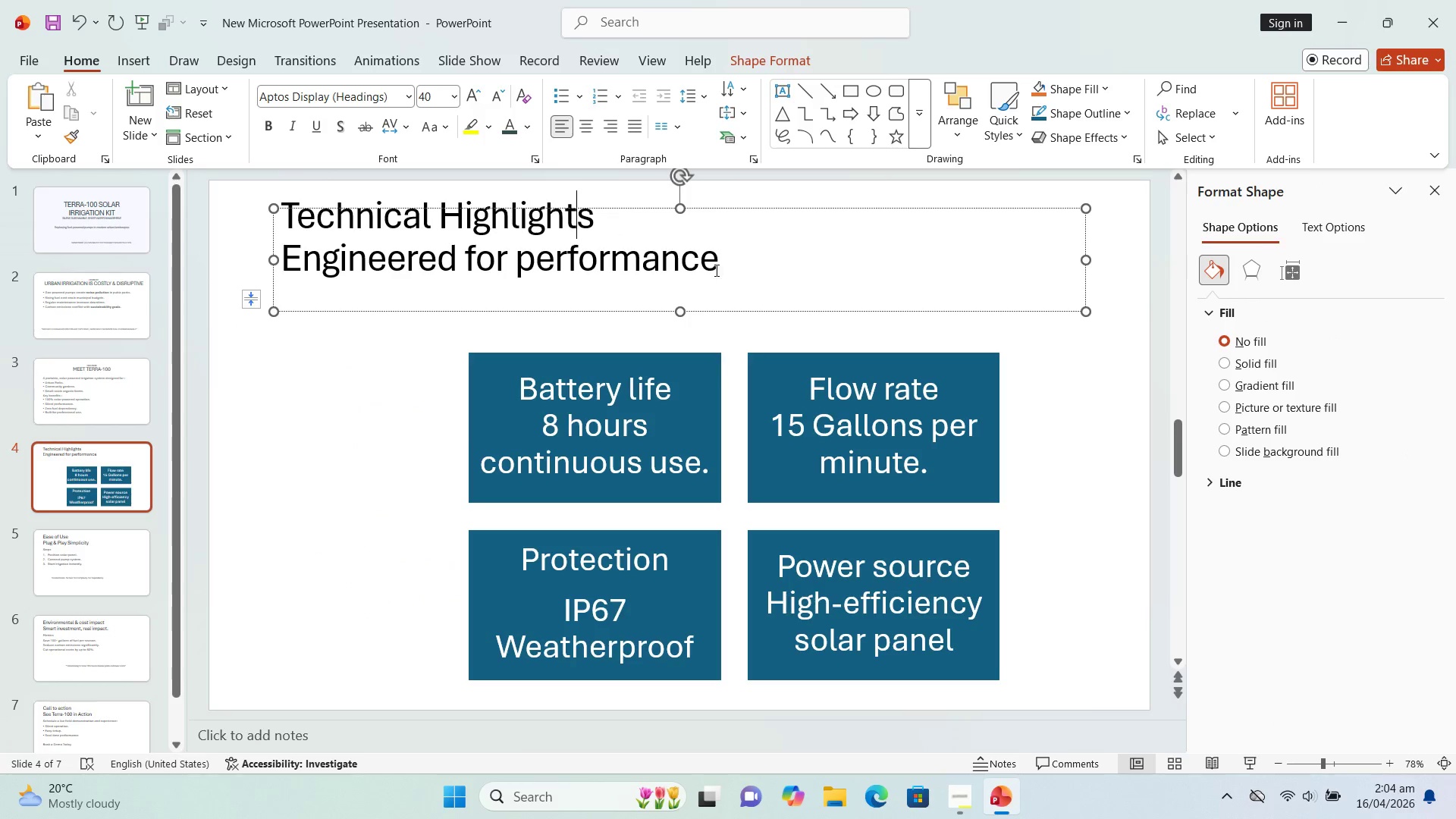 
left_click_drag(start_coordinate=[715, 269], to_coordinate=[215, 207])
 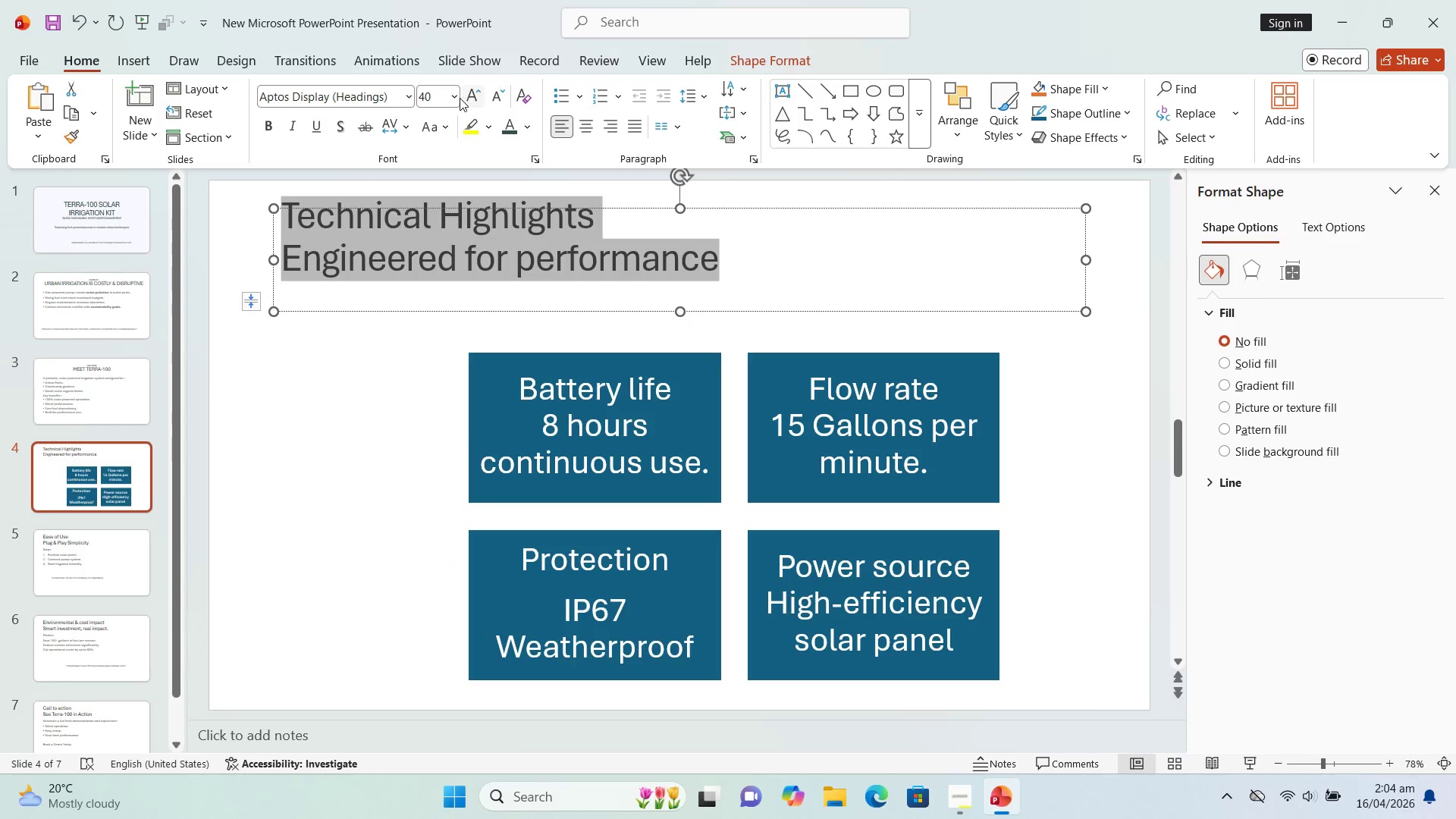 
left_click([453, 101])
 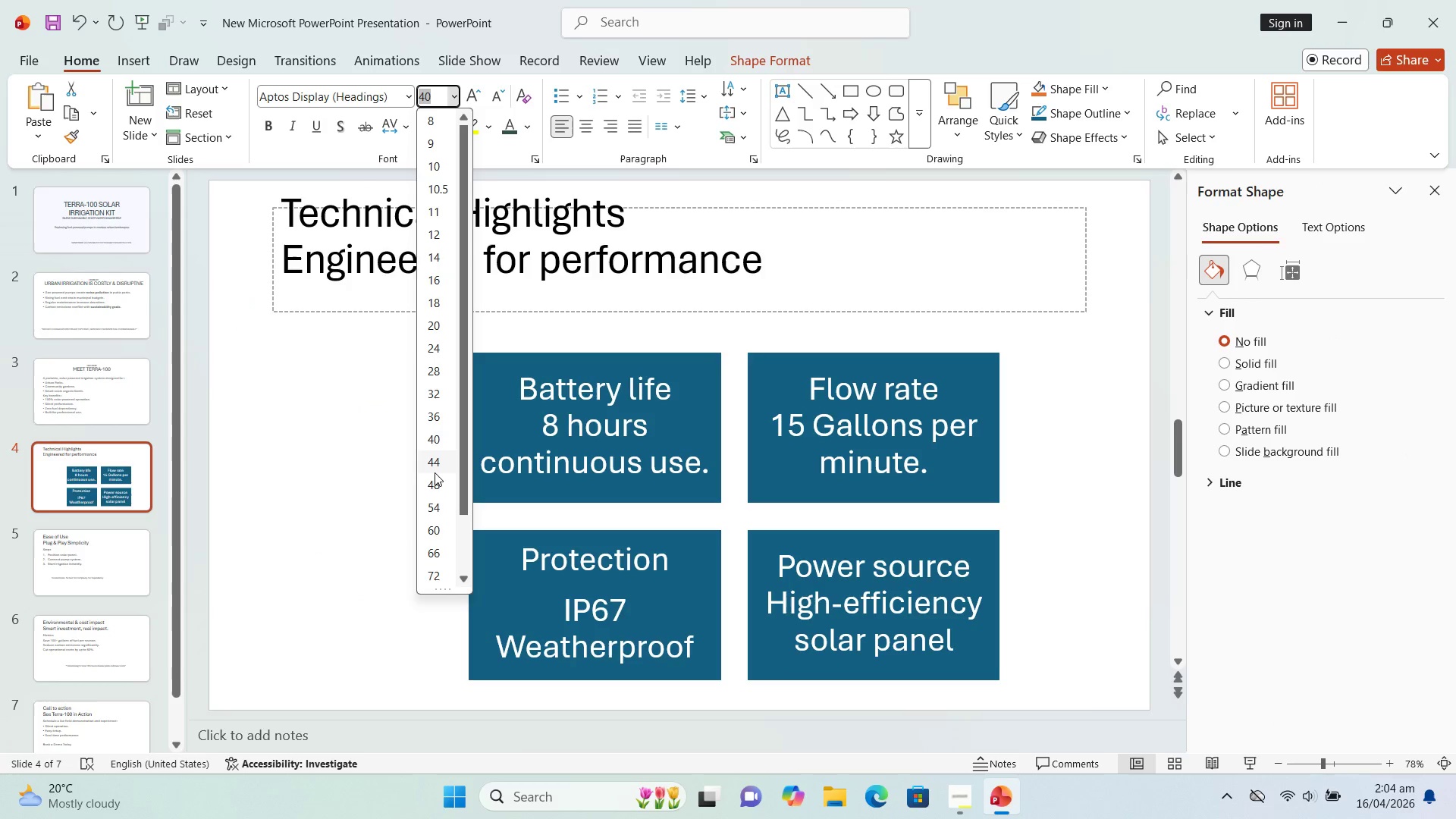 
left_click([435, 466])
 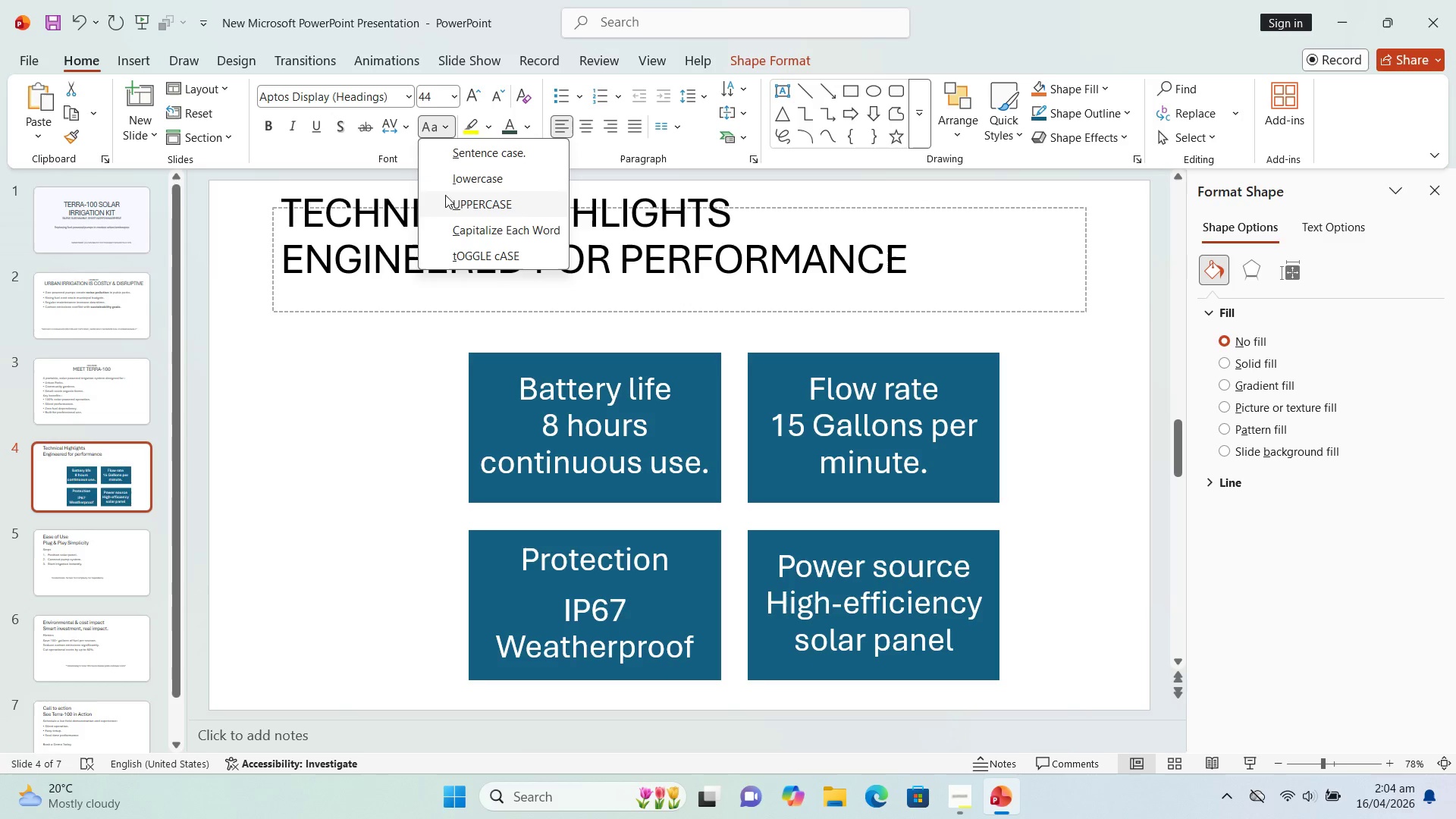 
left_click([457, 198])
 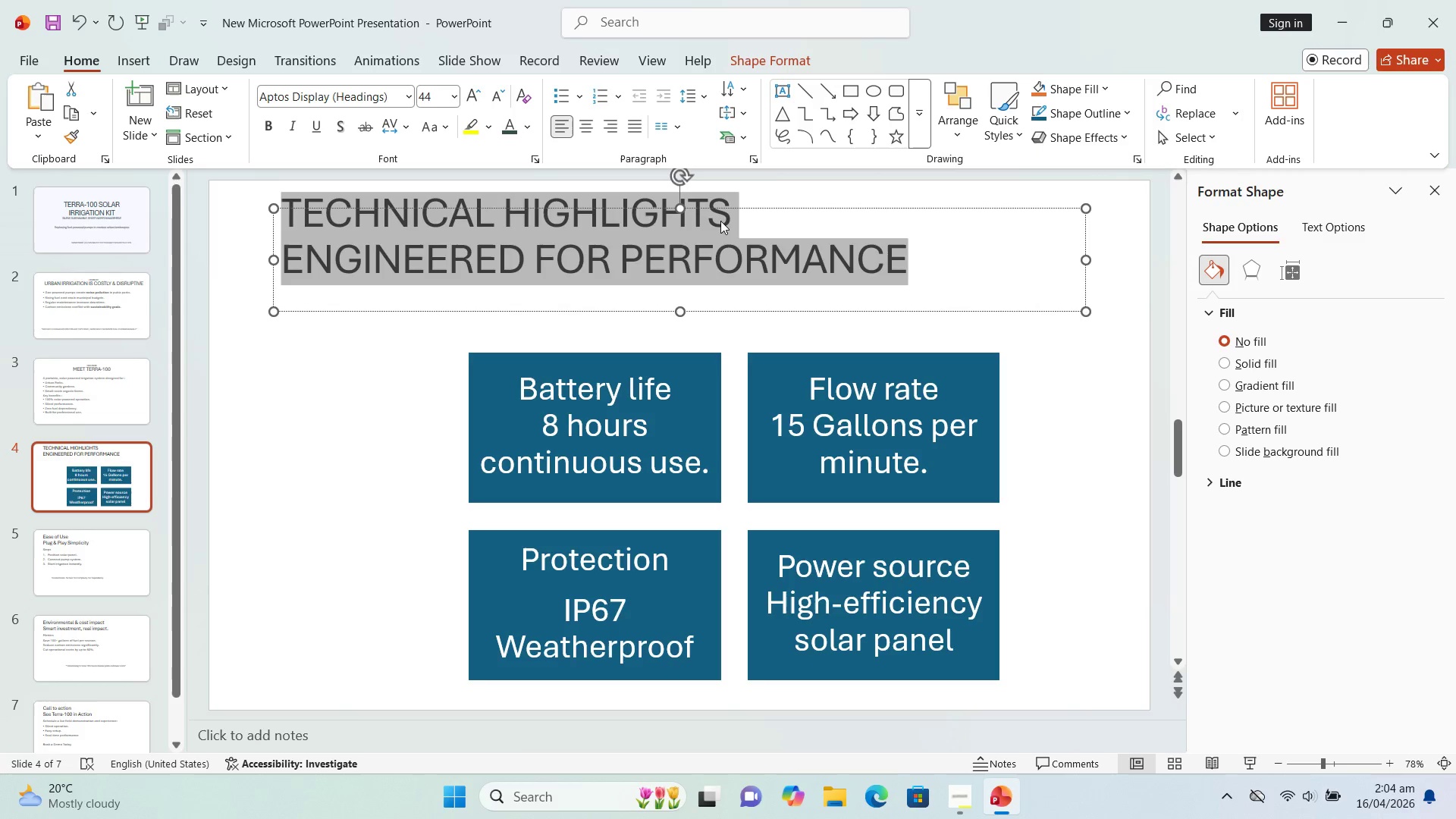 
left_click([720, 218])
 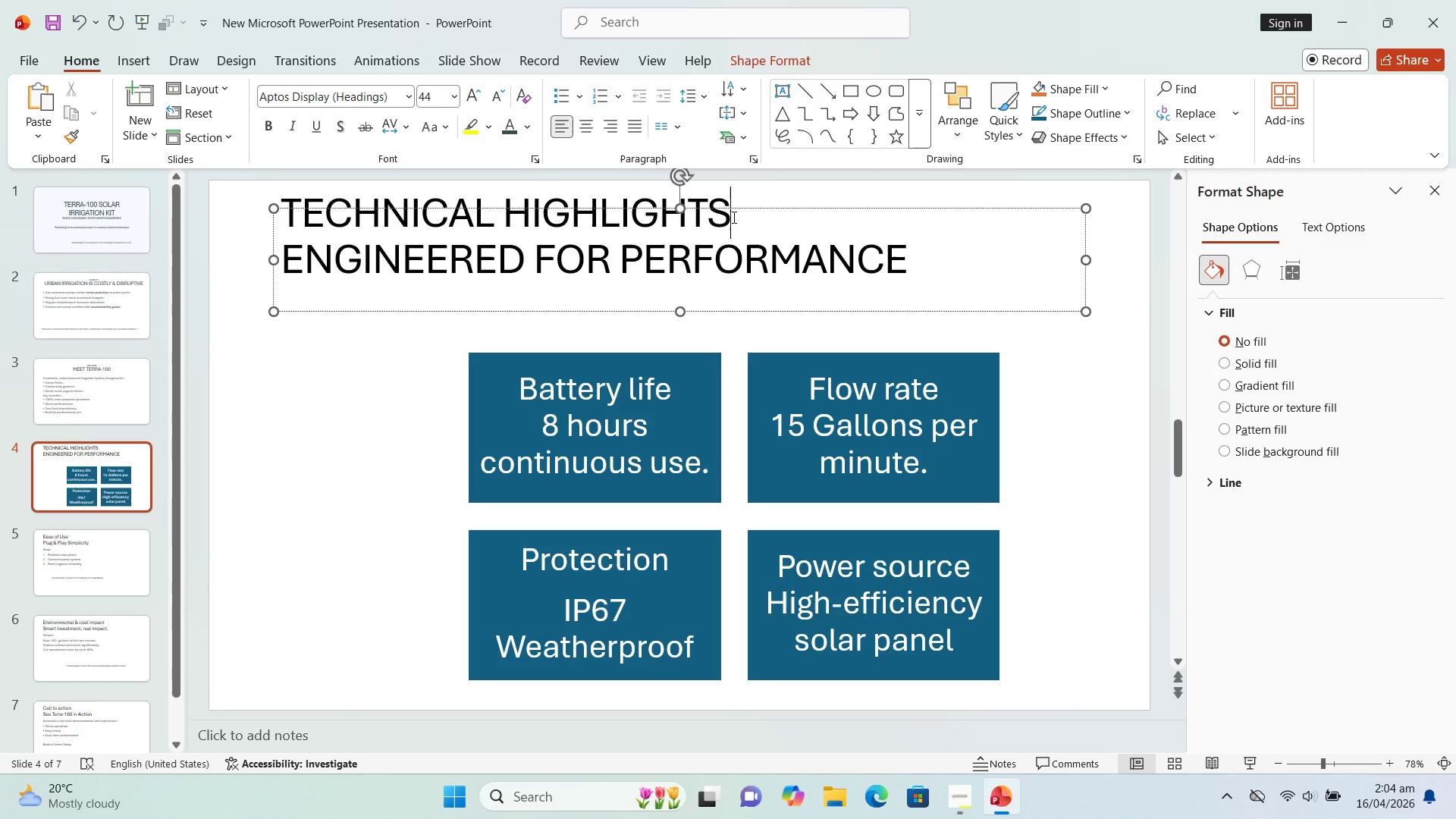 
left_click_drag(start_coordinate=[733, 217], to_coordinate=[363, 228])
 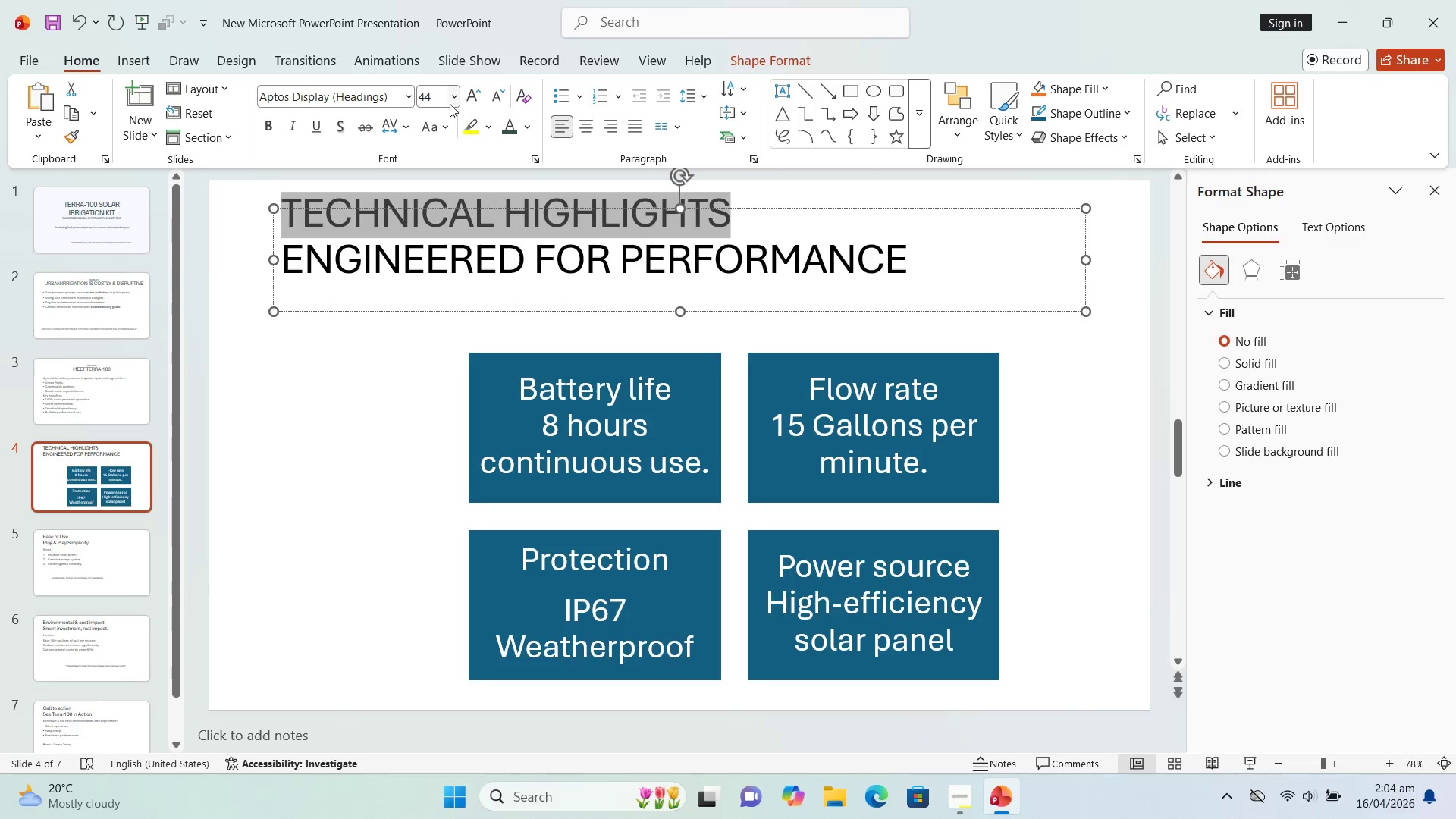 
left_click([450, 98])
 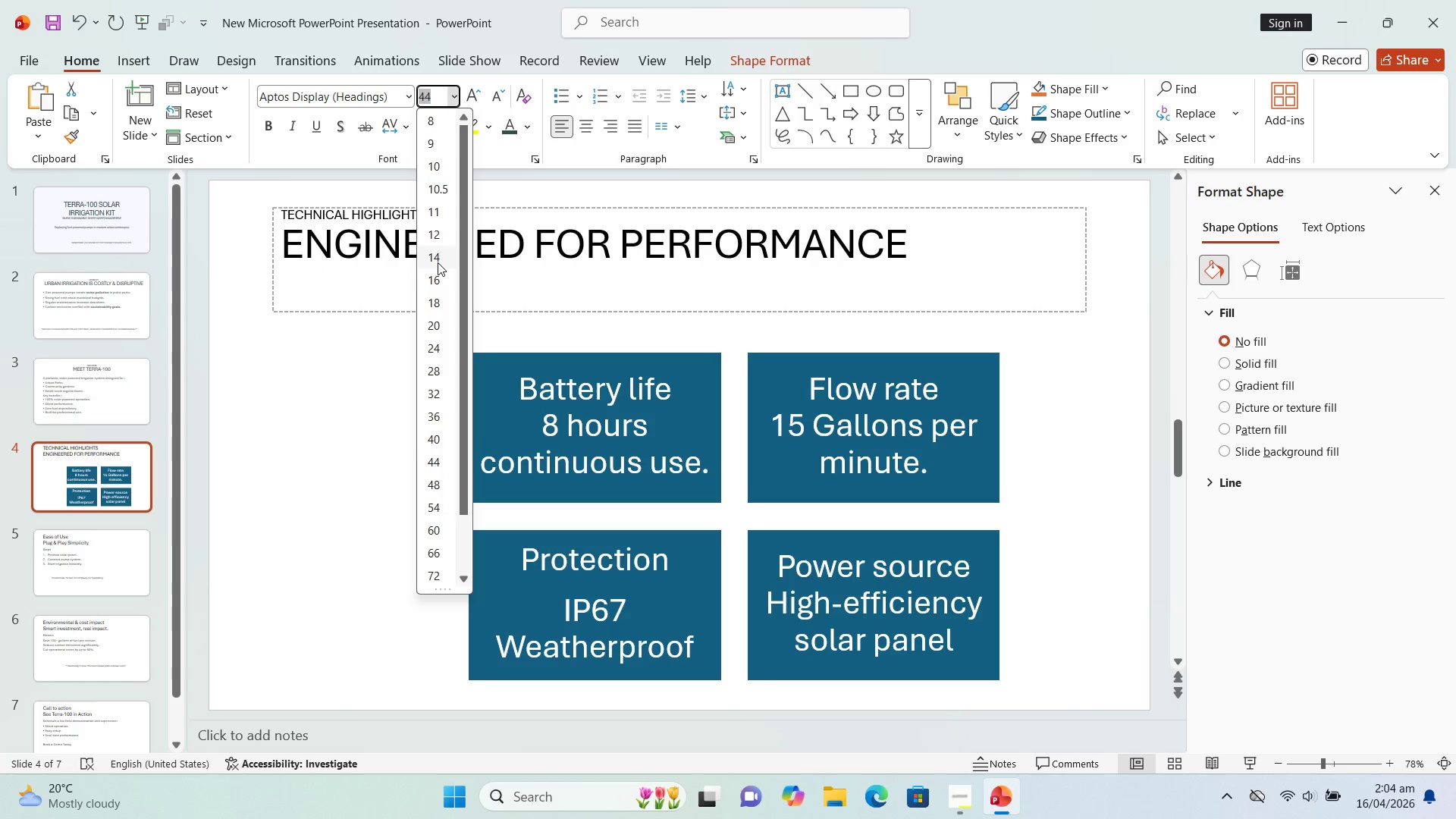 
left_click([435, 306])
 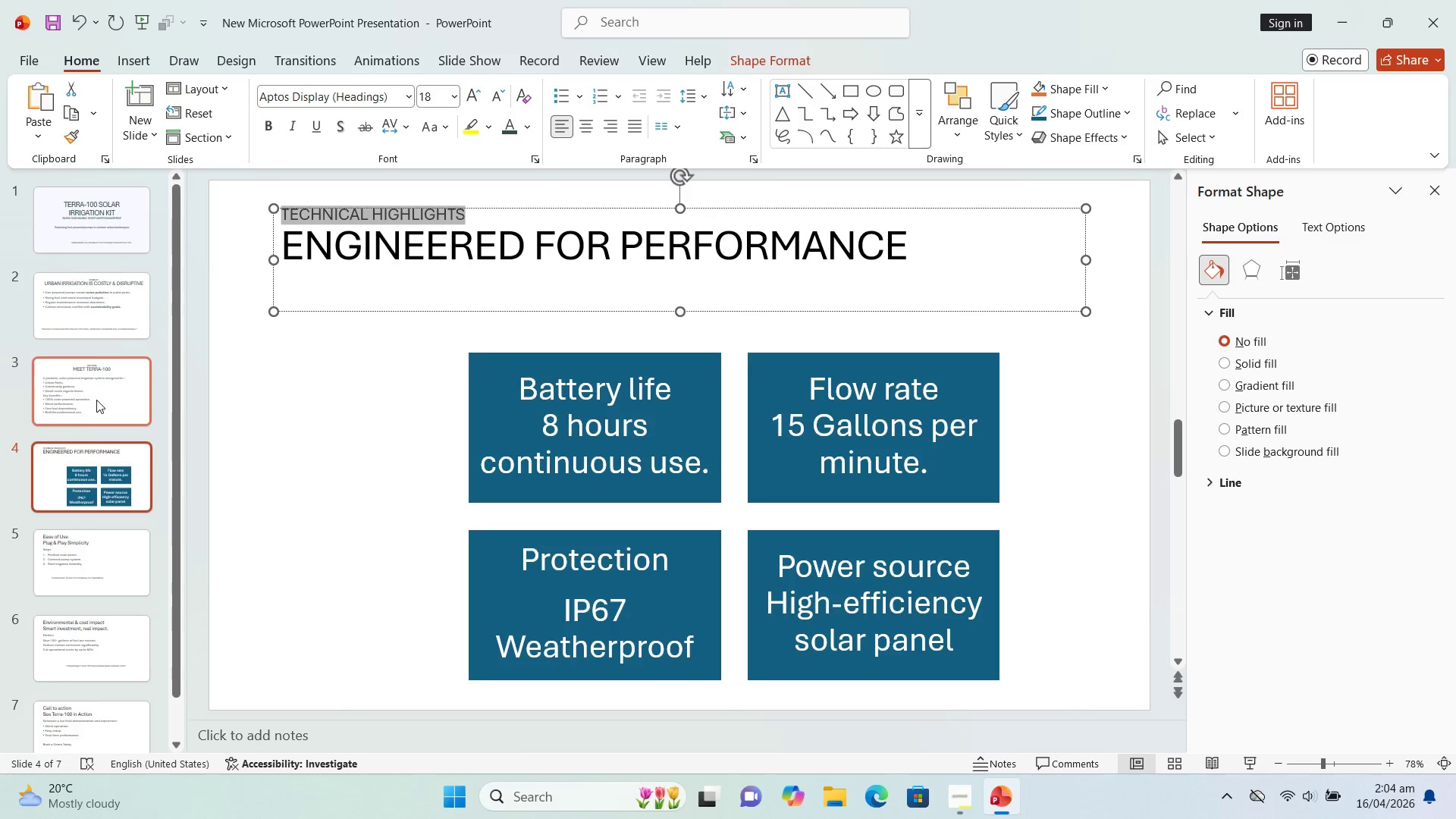 
left_click([96, 400])
 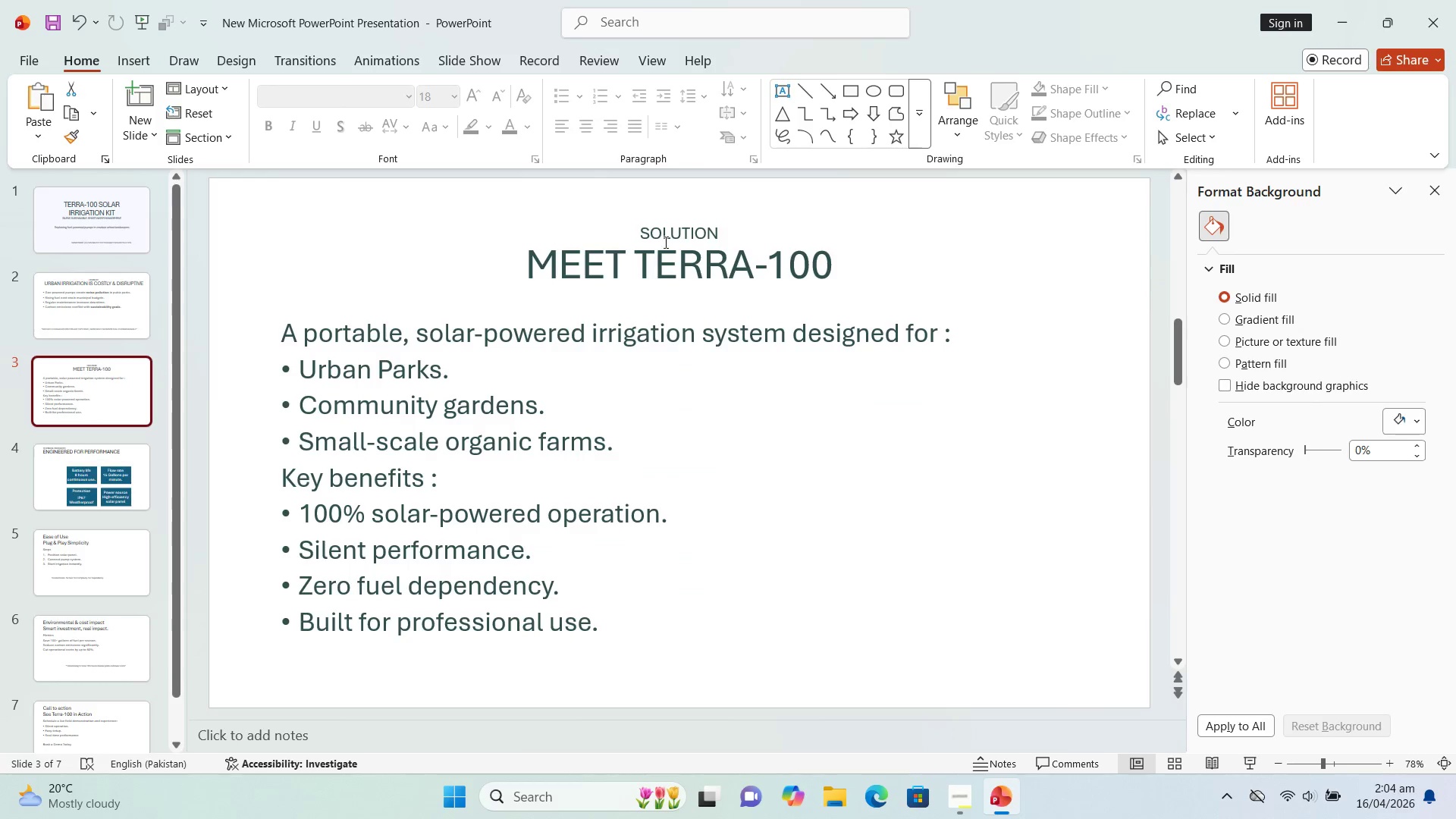 
left_click_drag(start_coordinate=[678, 235], to_coordinate=[86, 482])
 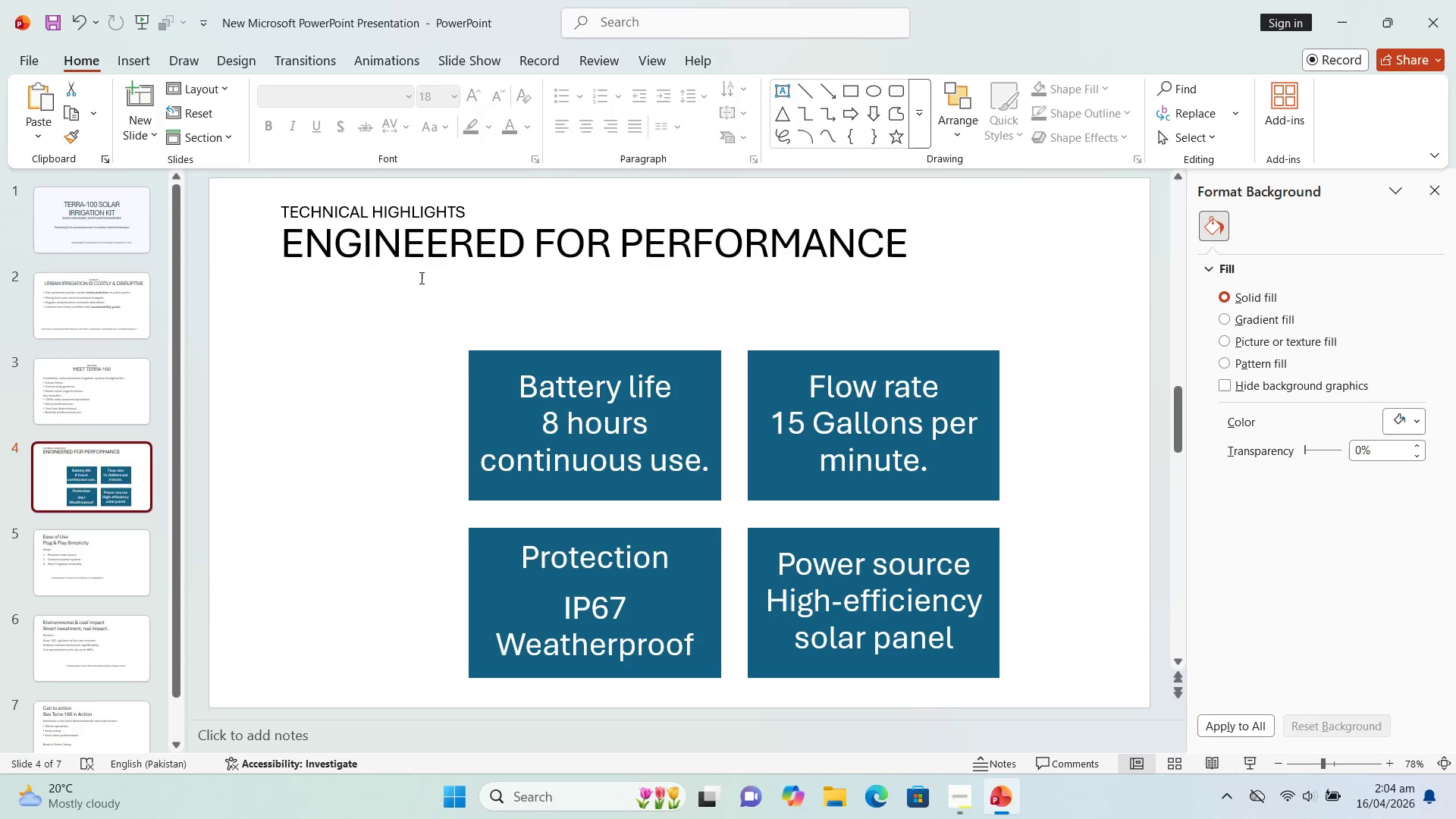 
left_click([86, 482])
 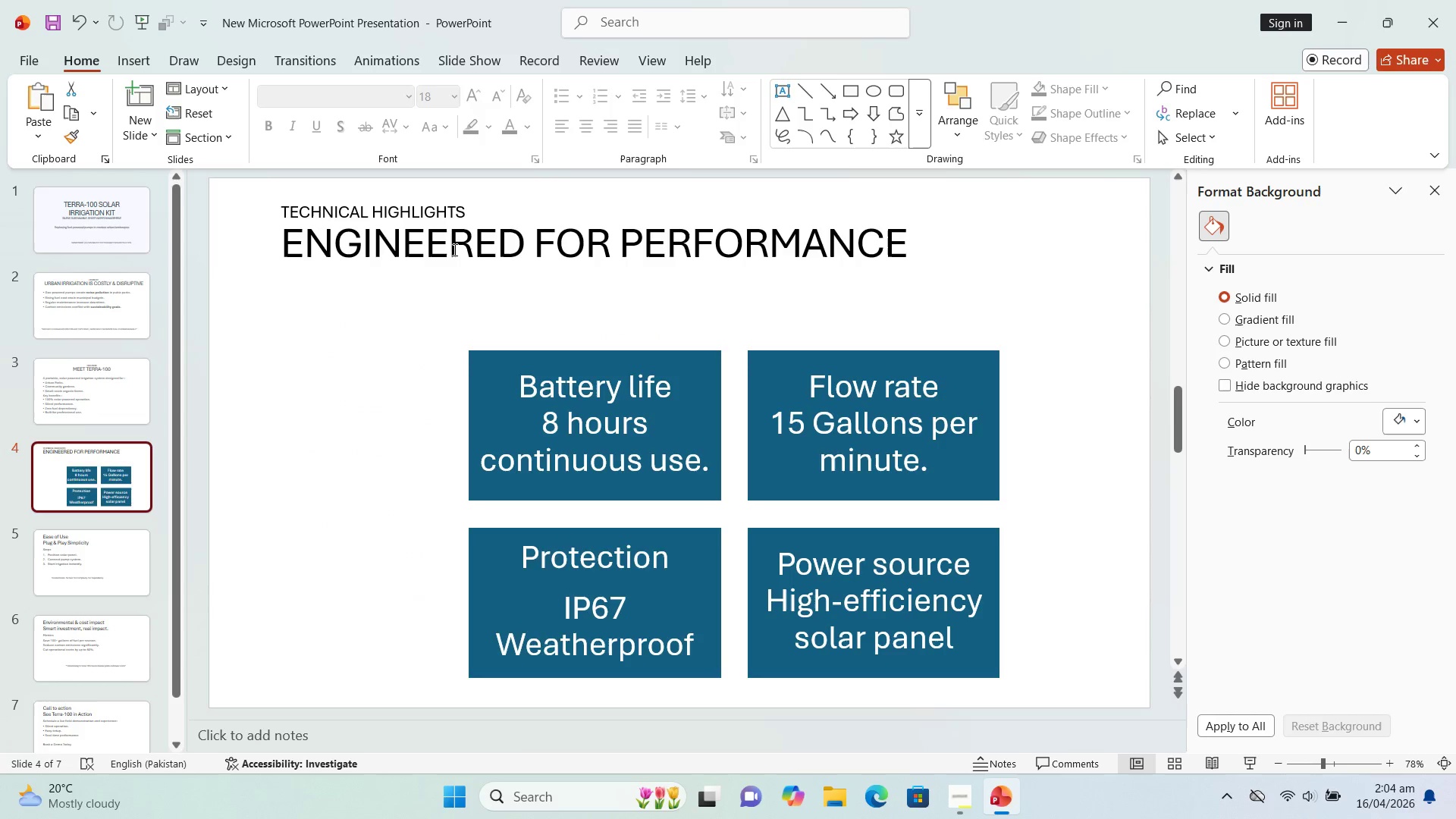 
left_click([453, 245])